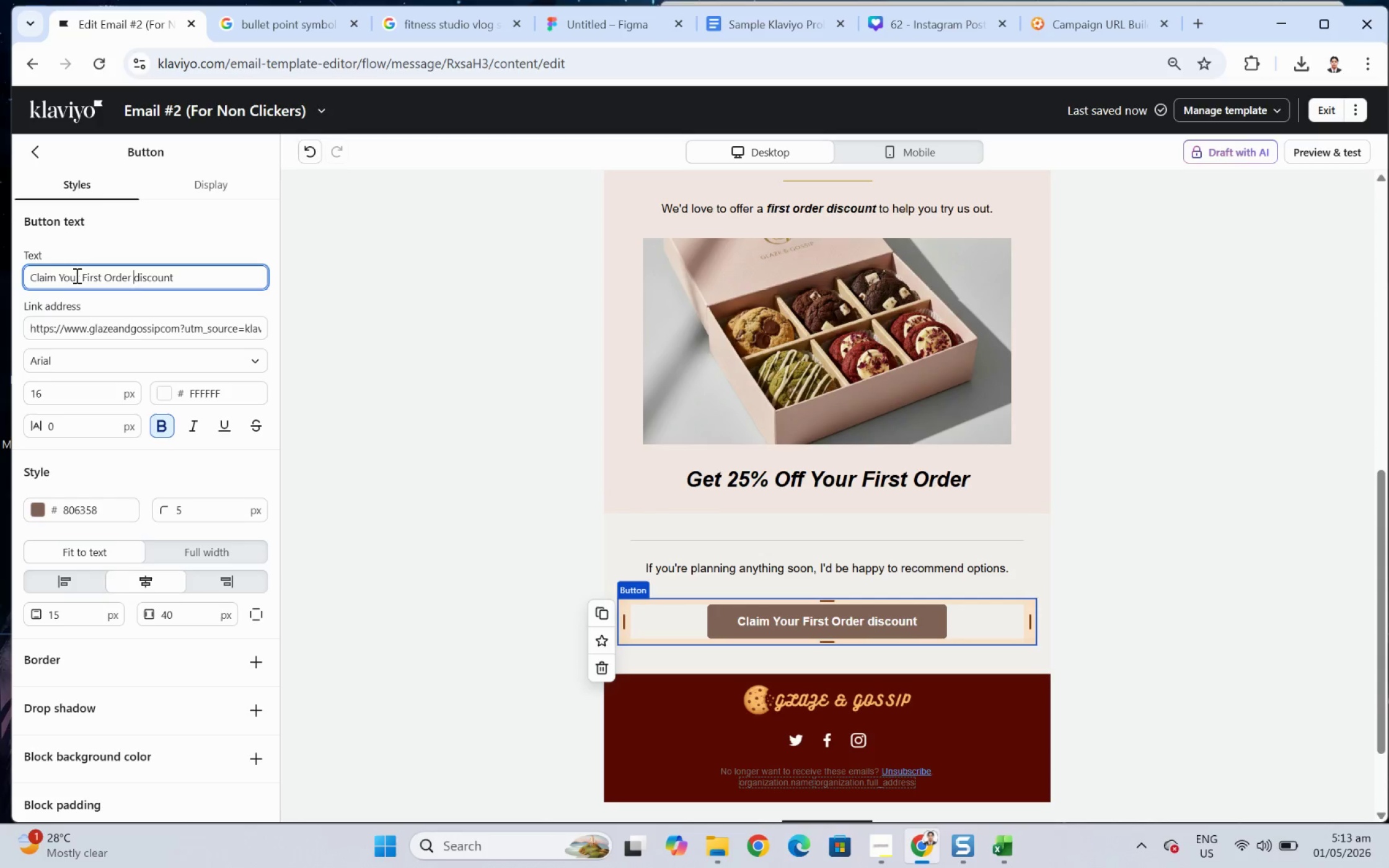 
key(ArrowRight)
 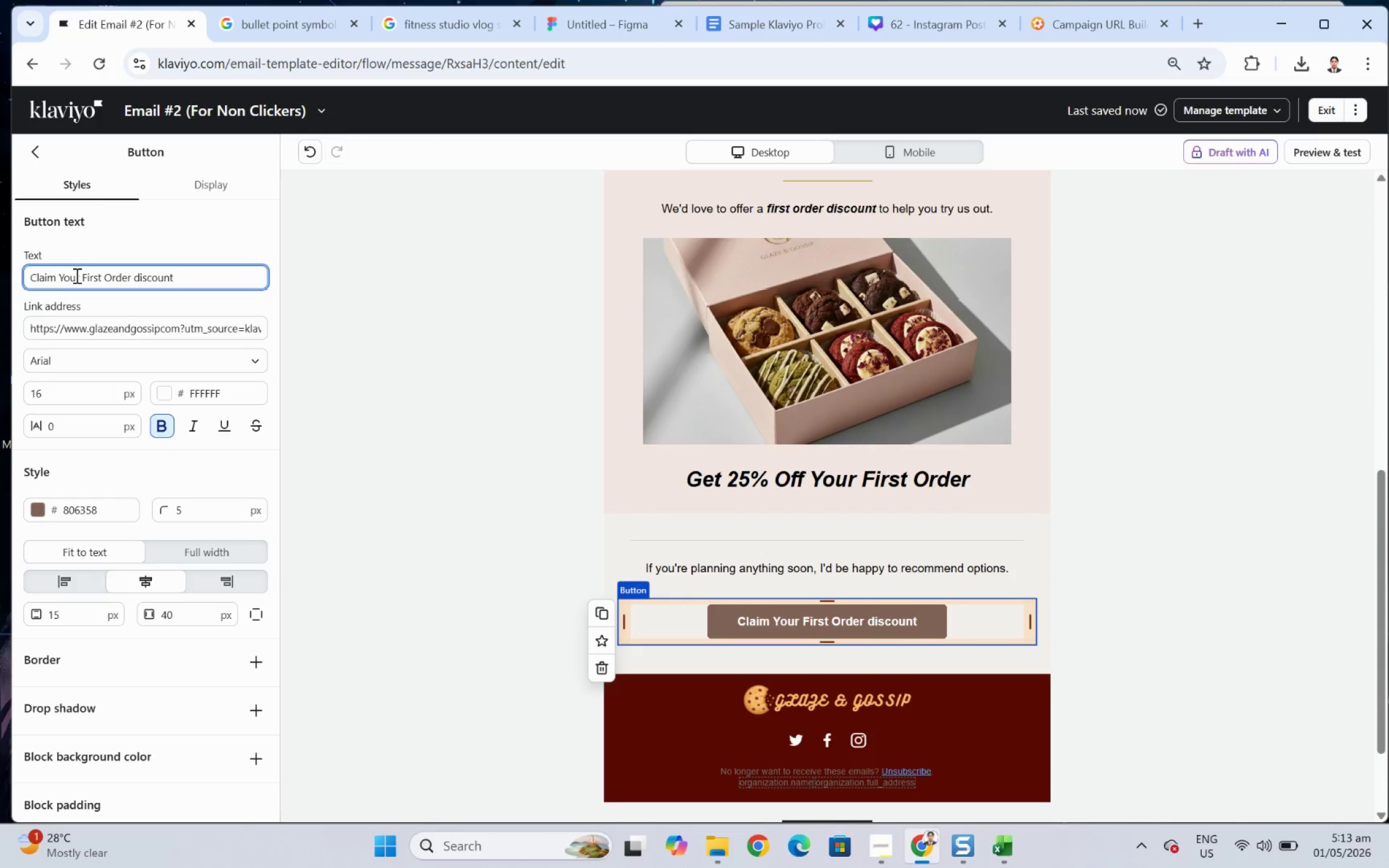 
key(Backspace)
 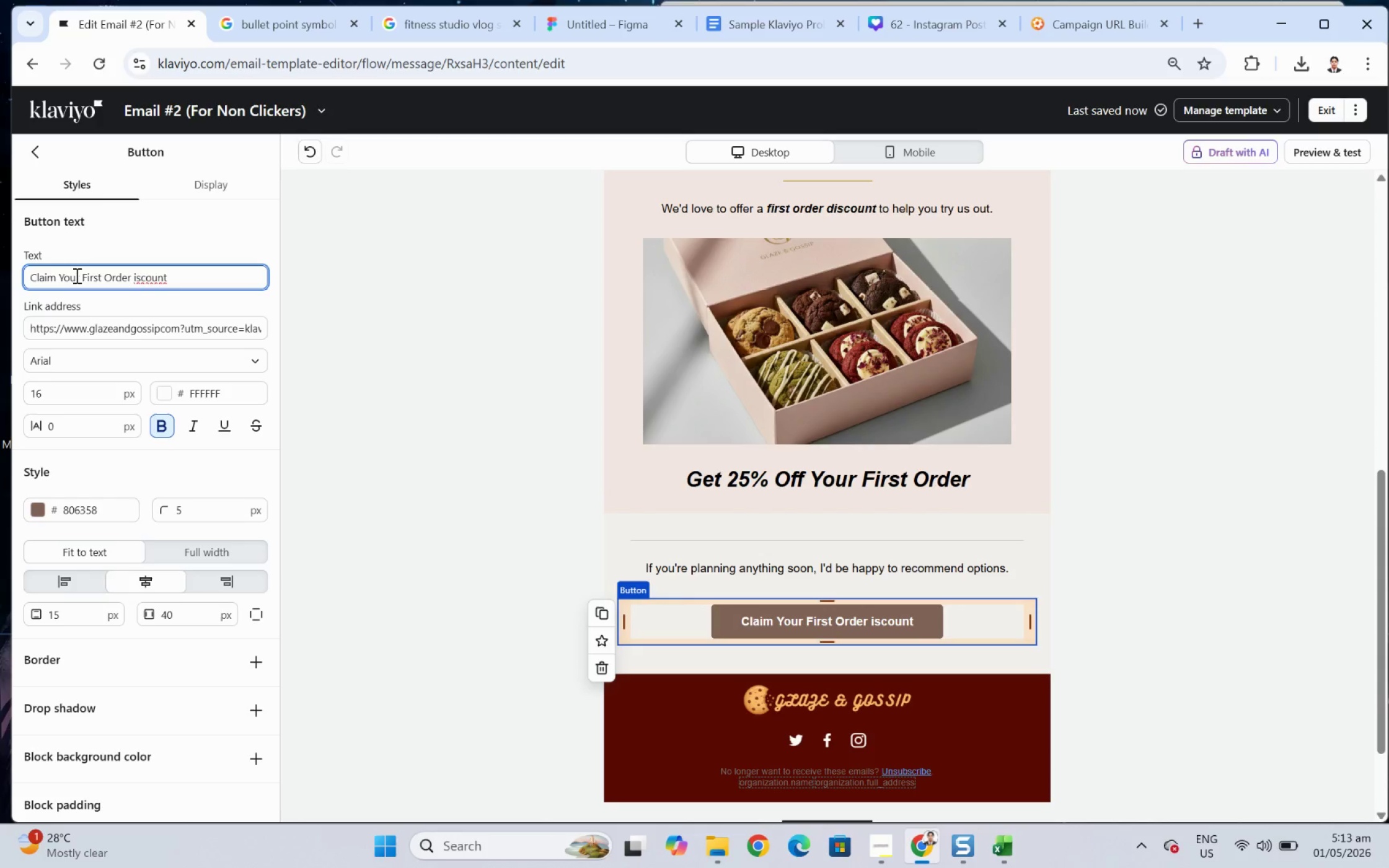 
key(Shift+D)
 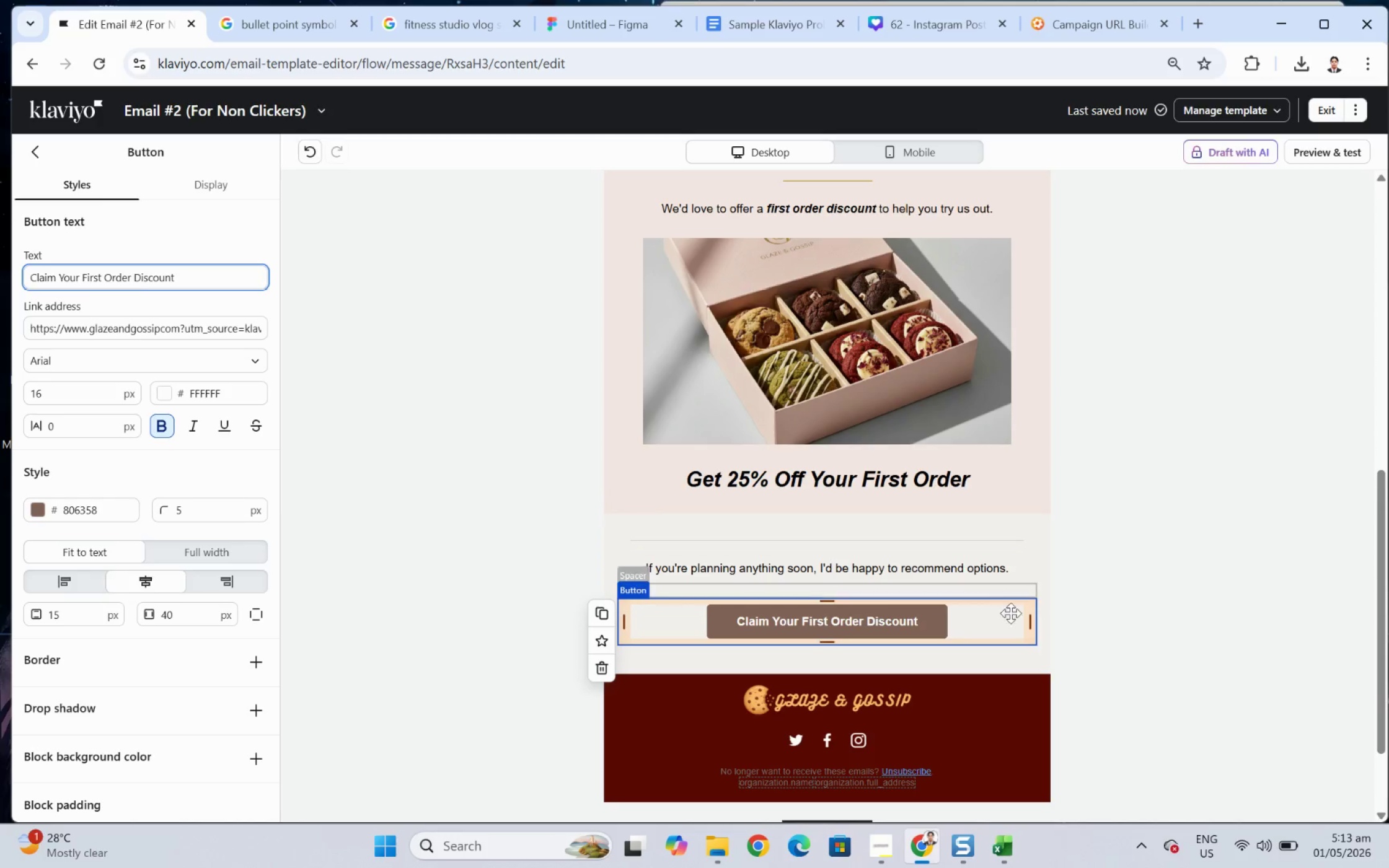 
left_click([1201, 631])
 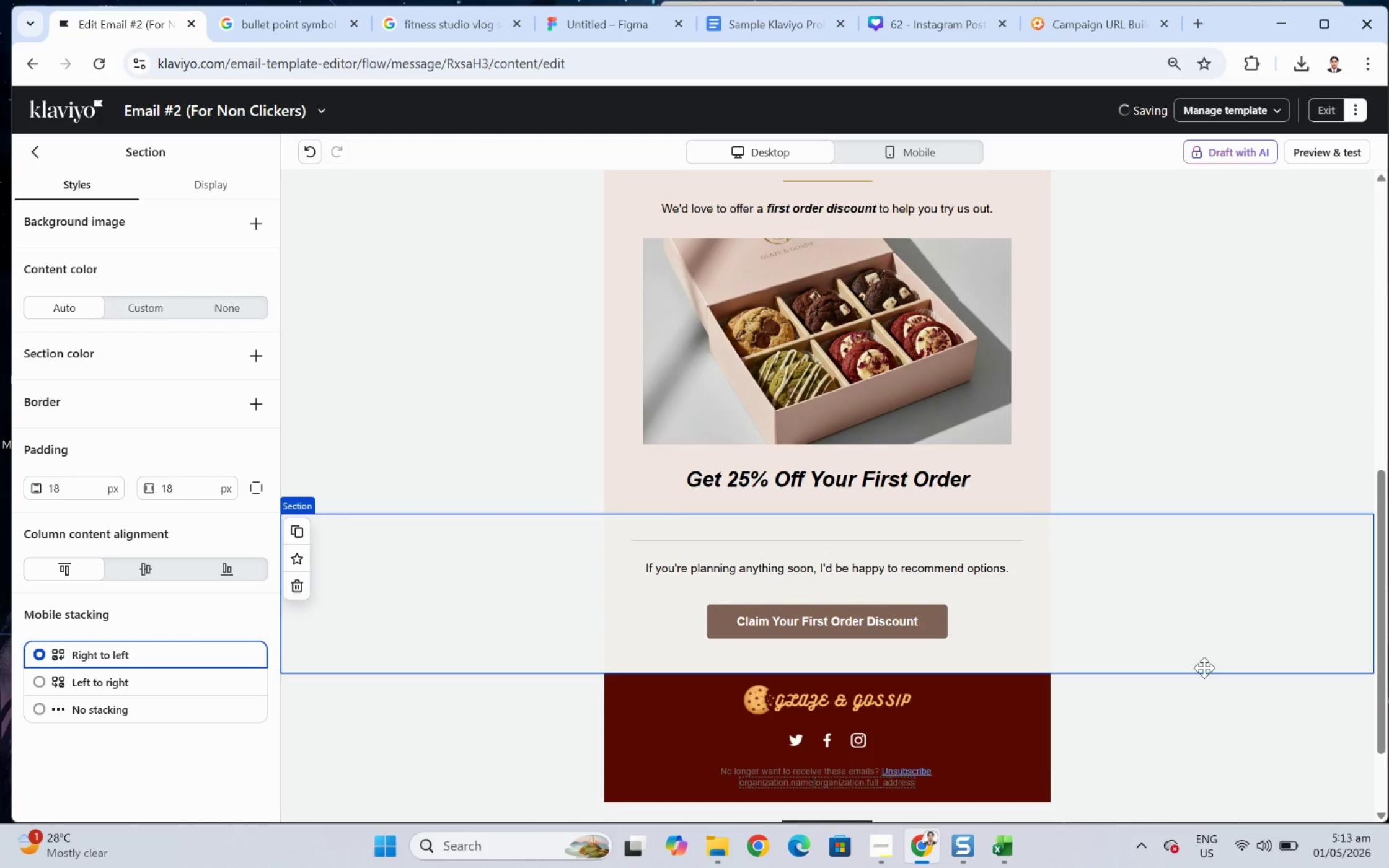 
left_click([1204, 718])
 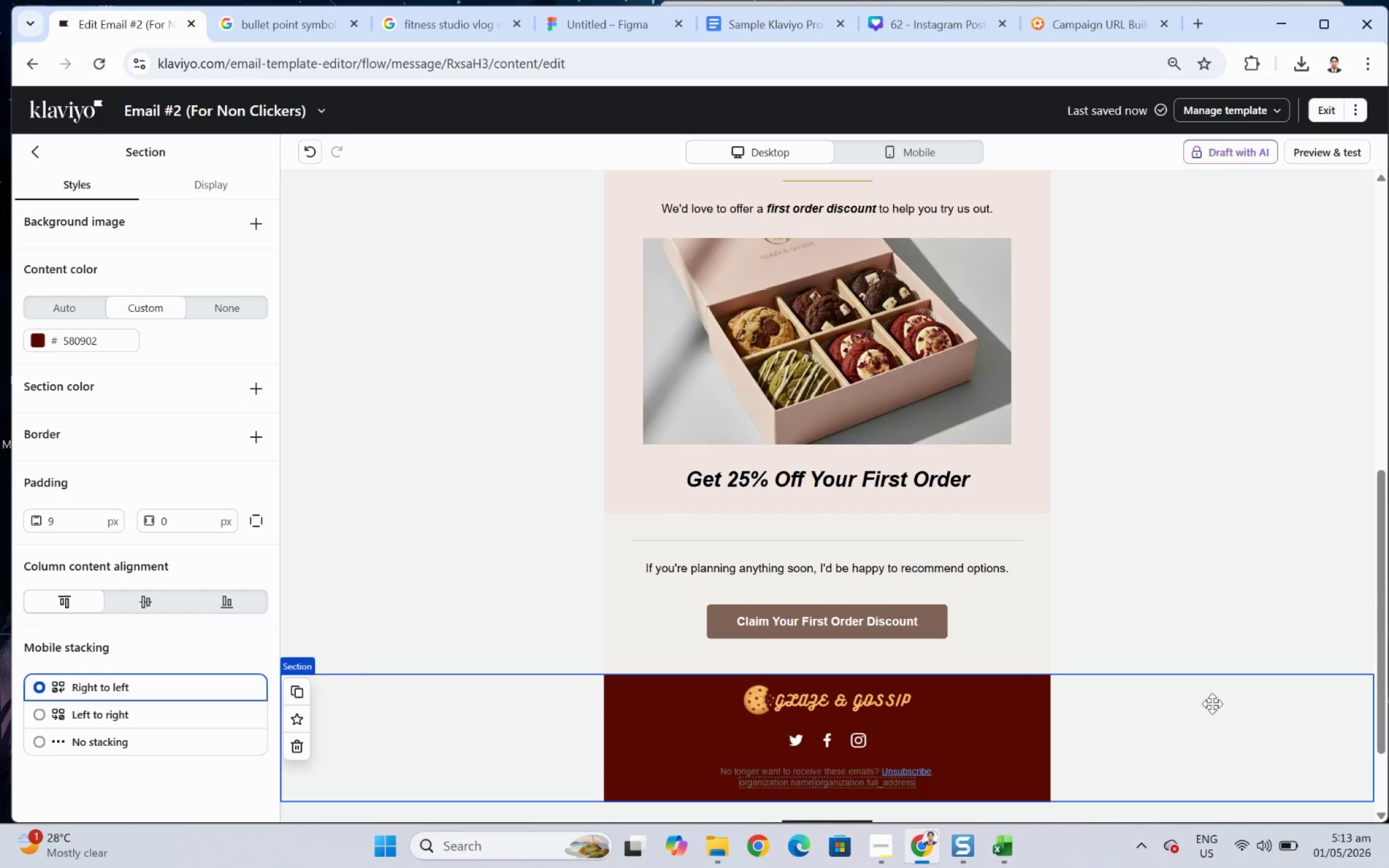 
scroll: coordinate [1224, 688], scroll_direction: up, amount: 2.0
 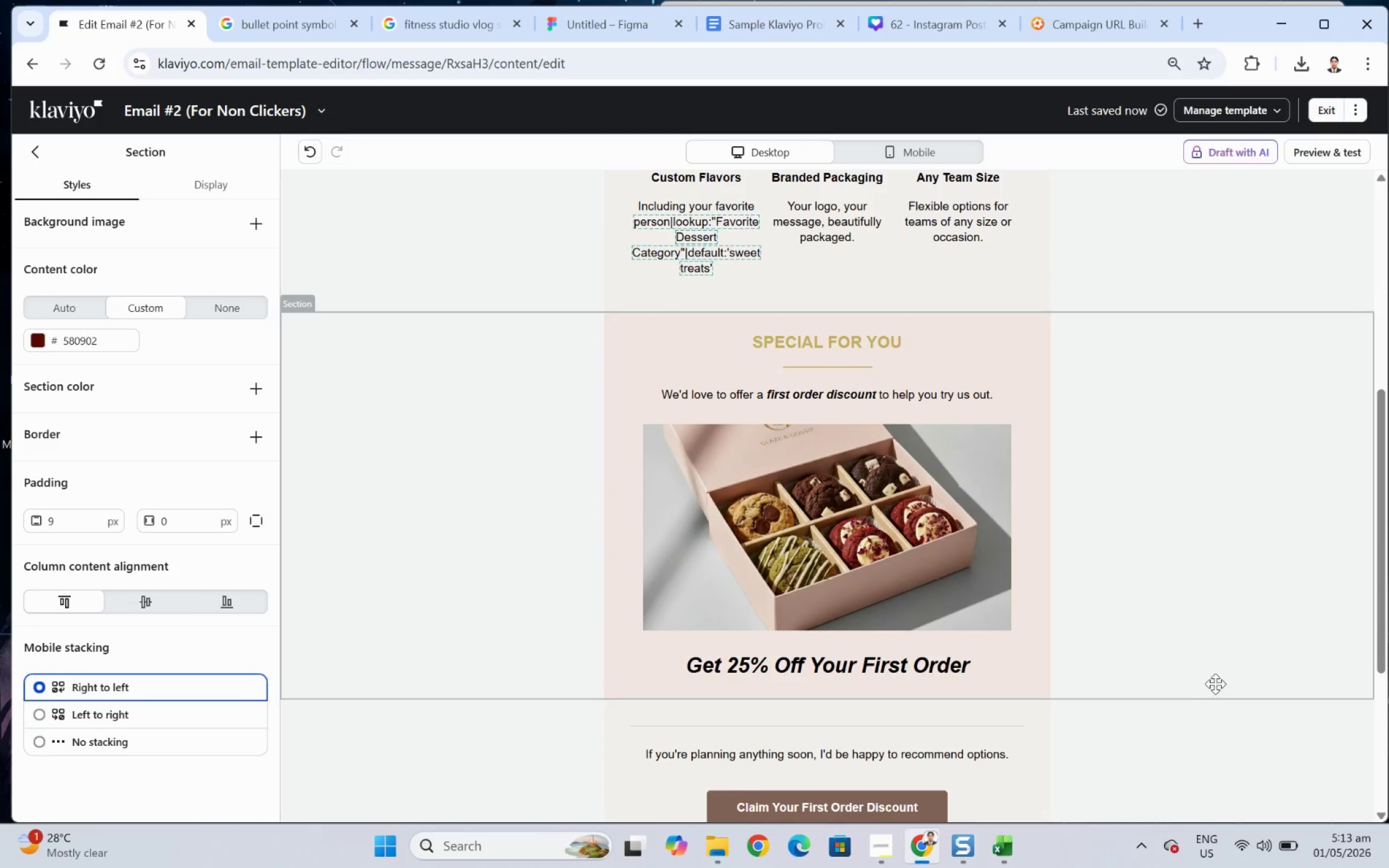 
scroll: coordinate [1210, 684], scroll_direction: down, amount: 3.0
 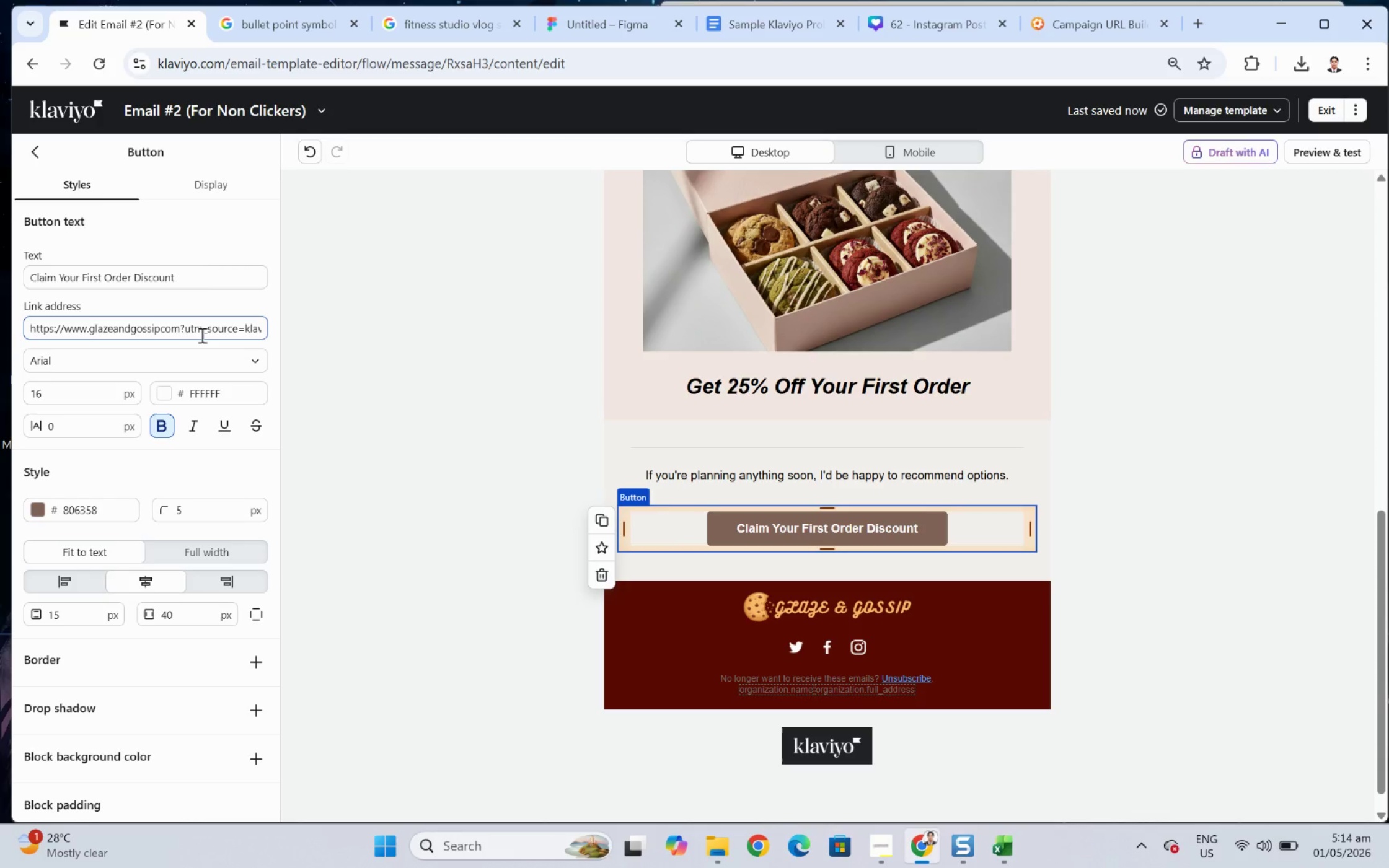 
left_click([180, 325])
 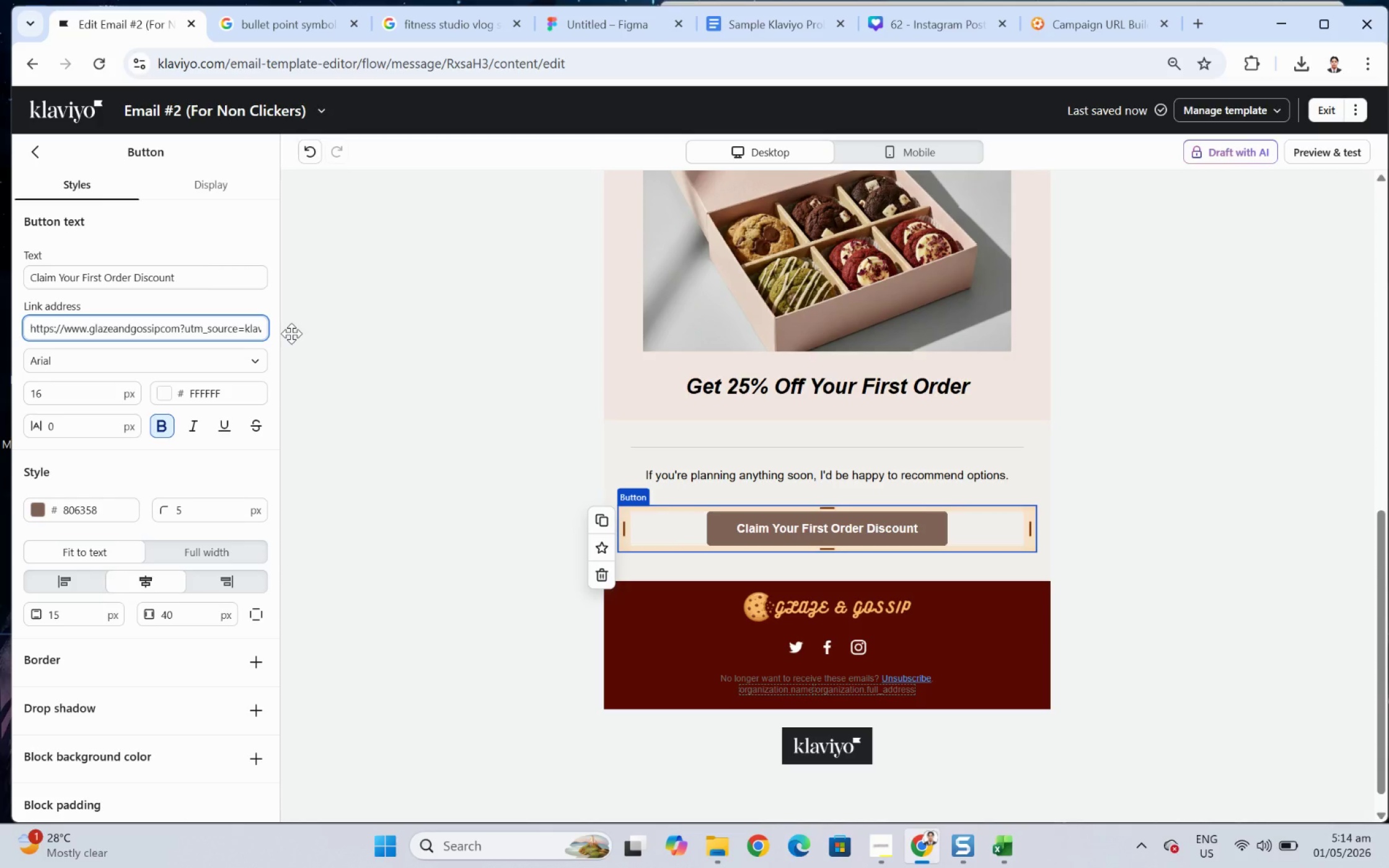 
key(Slash)
 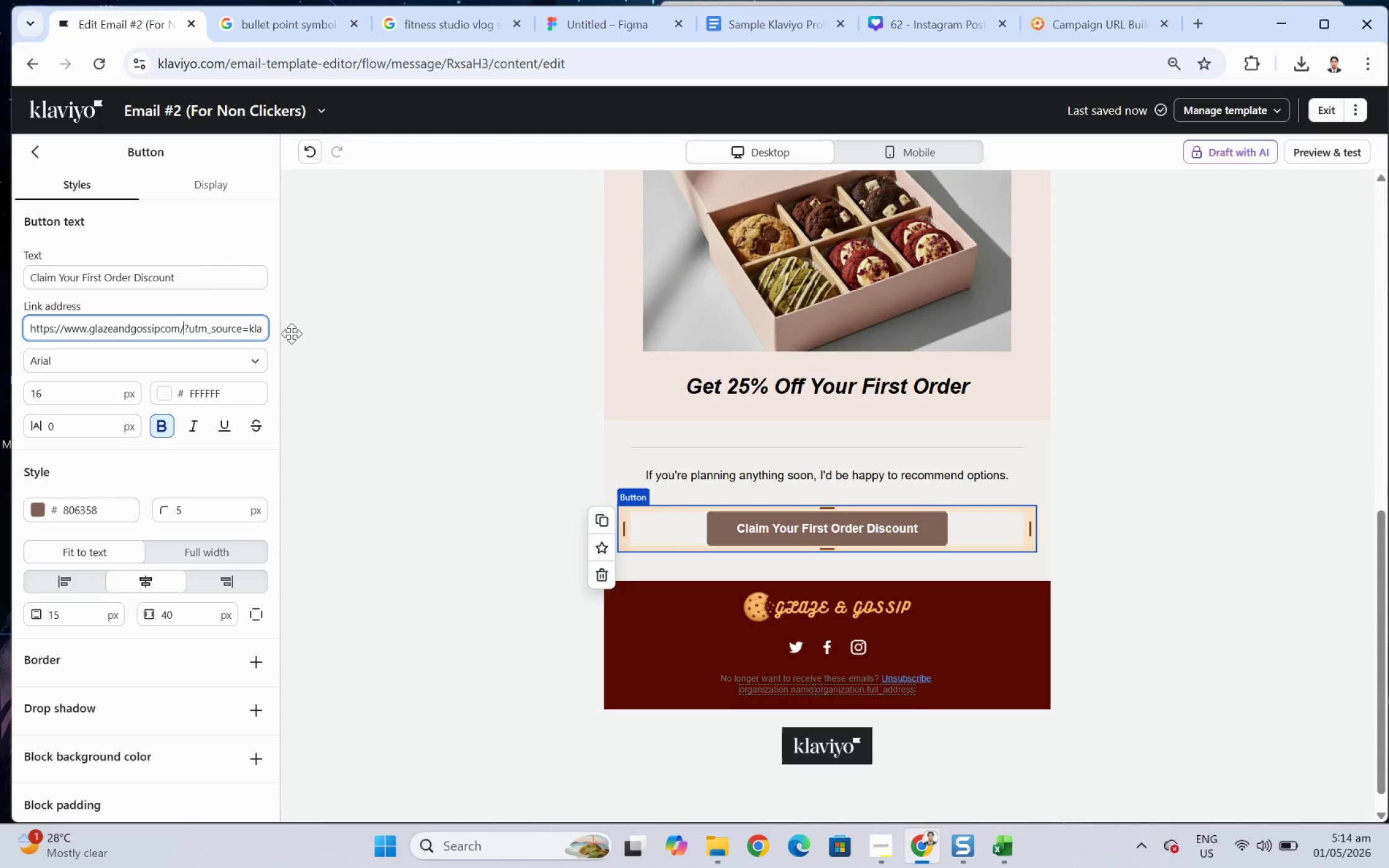 
type(discount)
 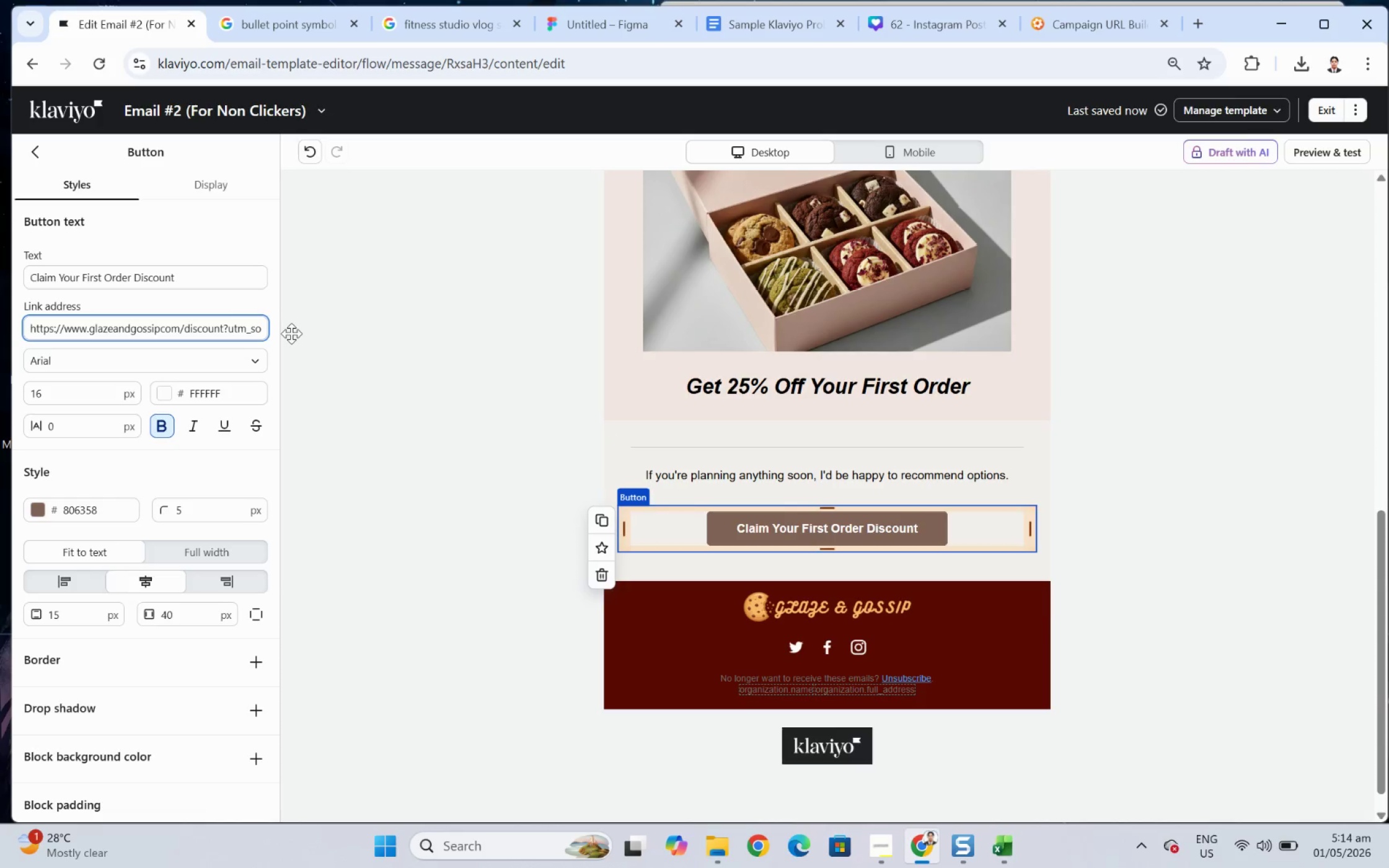 
hold_key(key=ArrowRight, duration=1.54)
 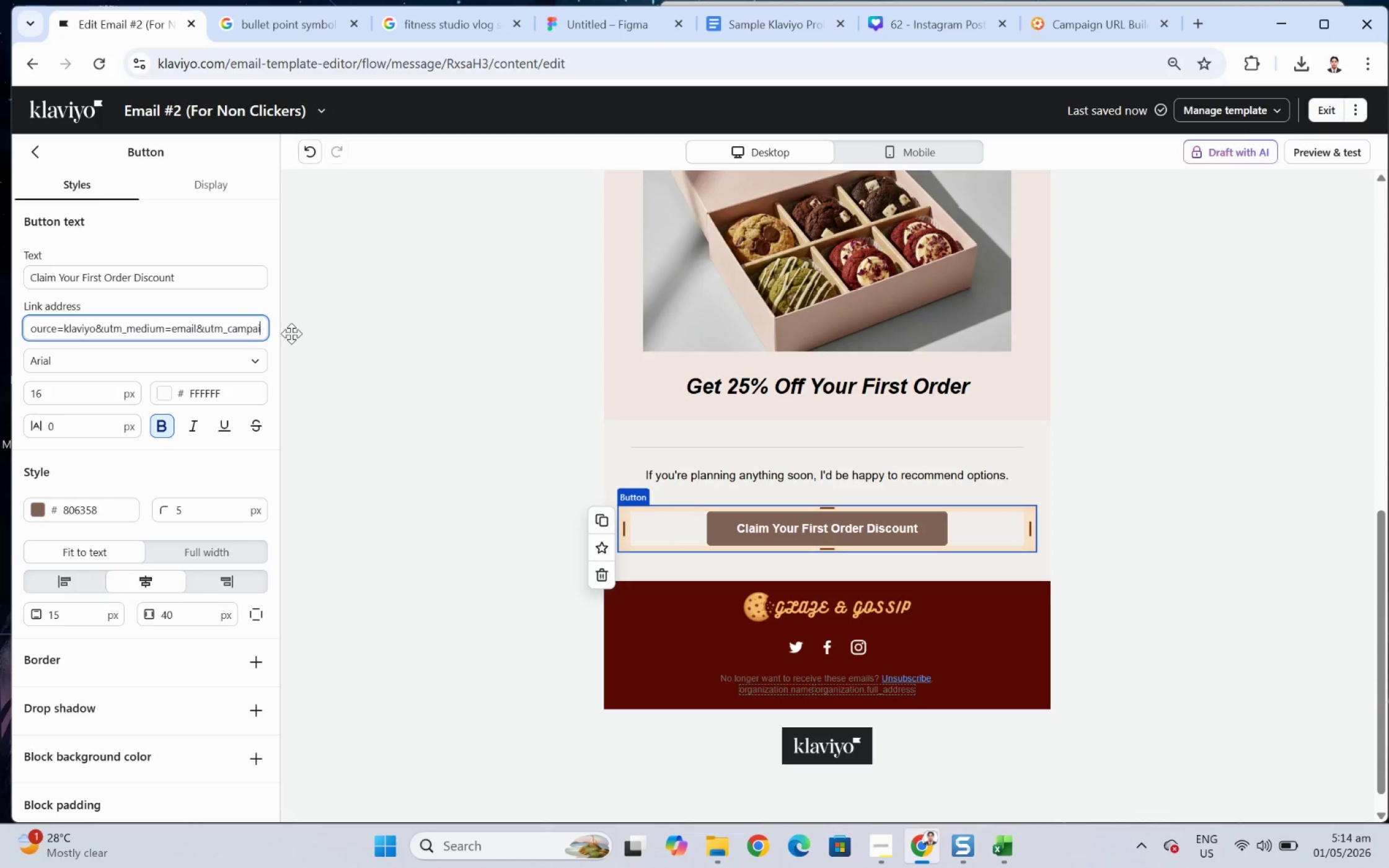 
hold_key(key=ArrowRight, duration=1.51)
 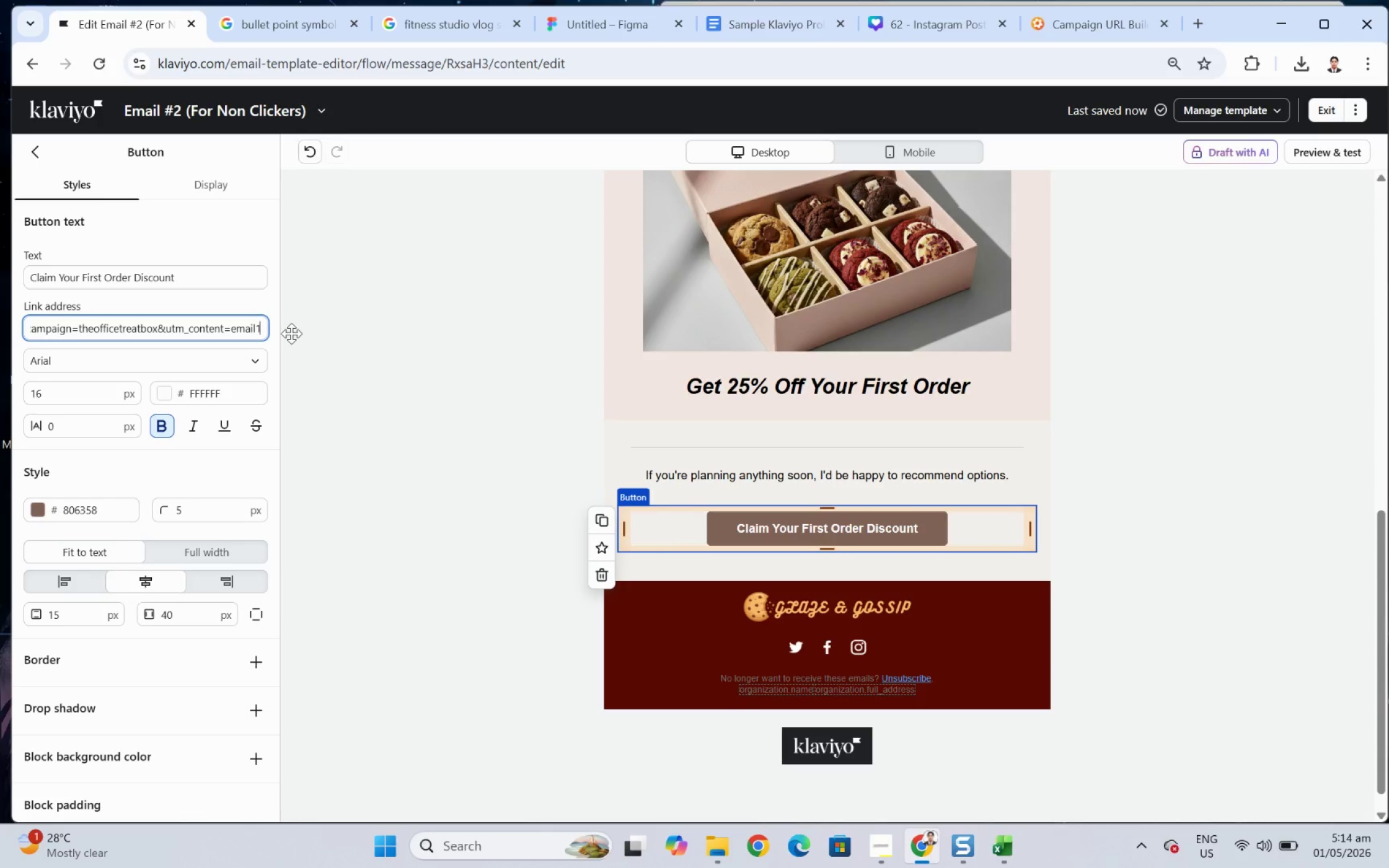 
hold_key(key=ArrowRight, duration=0.78)
 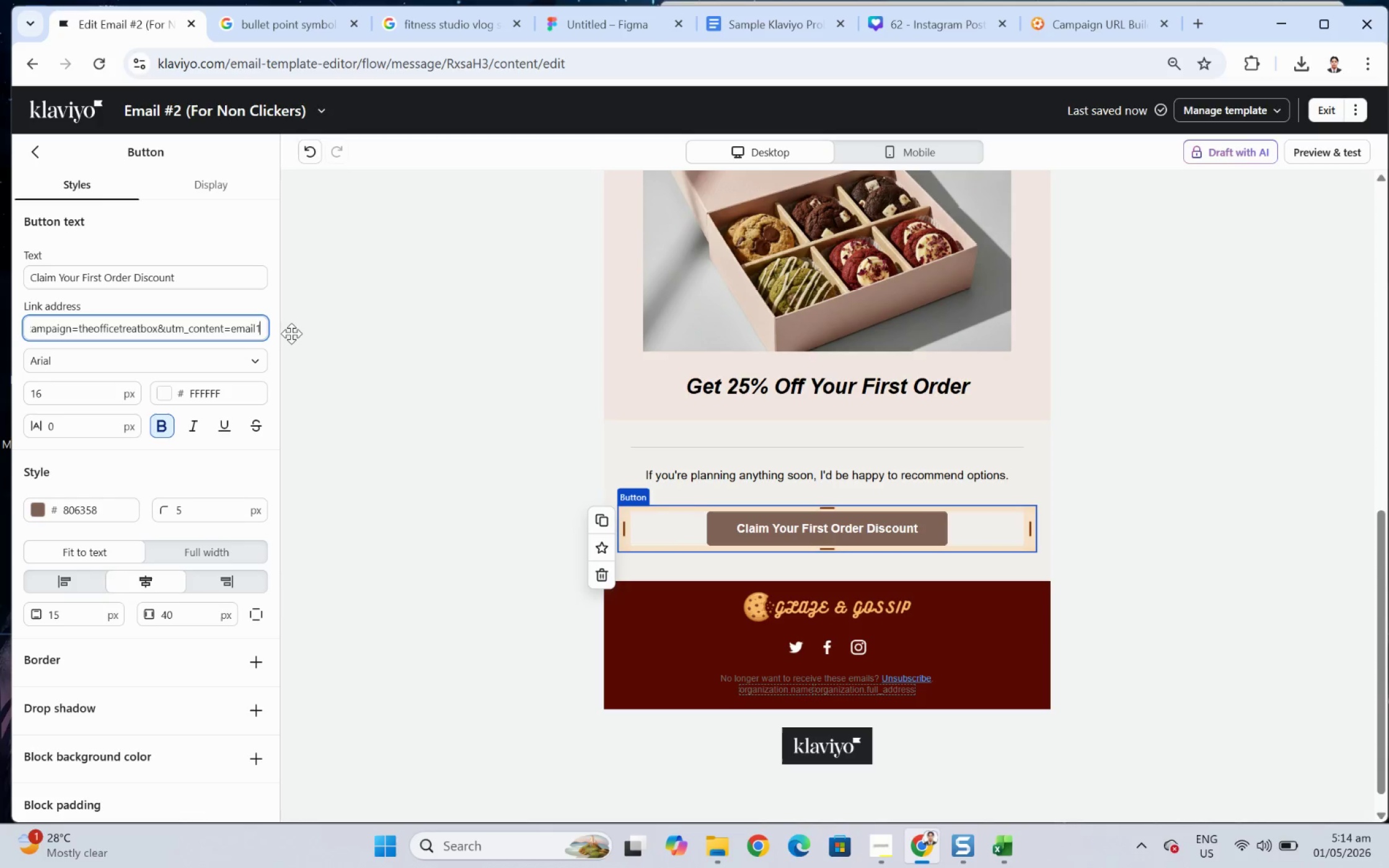 
key(Backspace)
 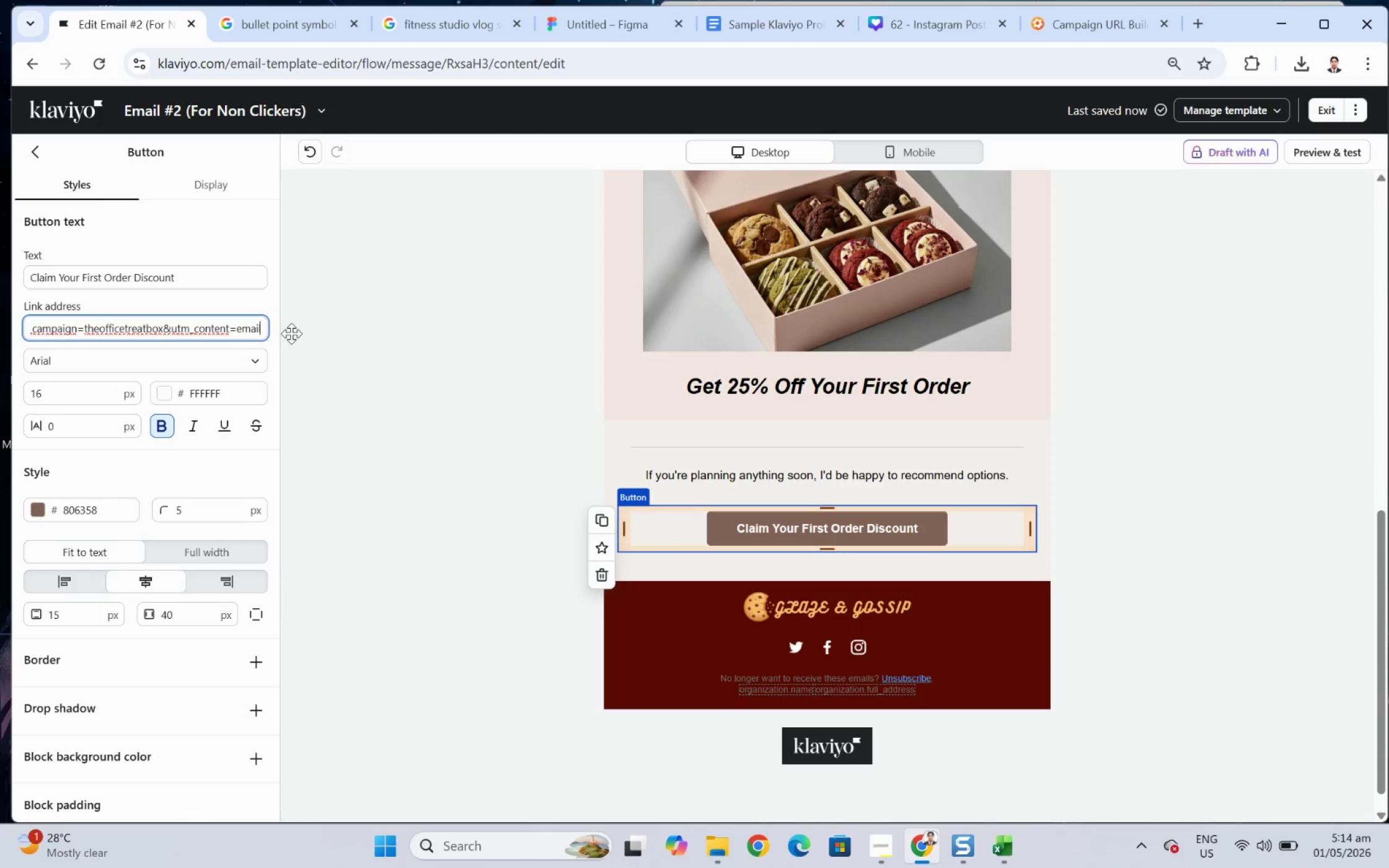 
key(2)
 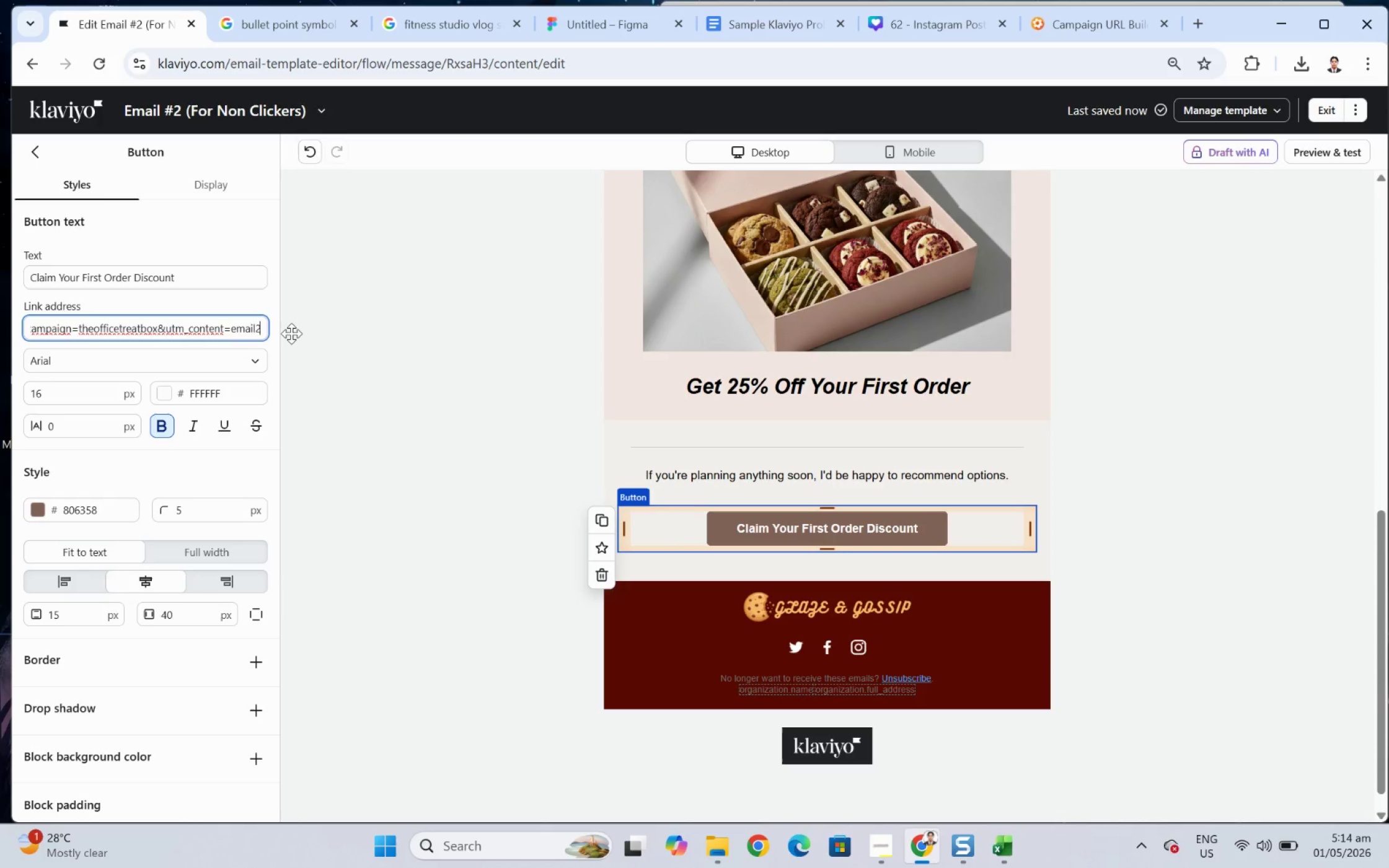 
wait(5.87)
 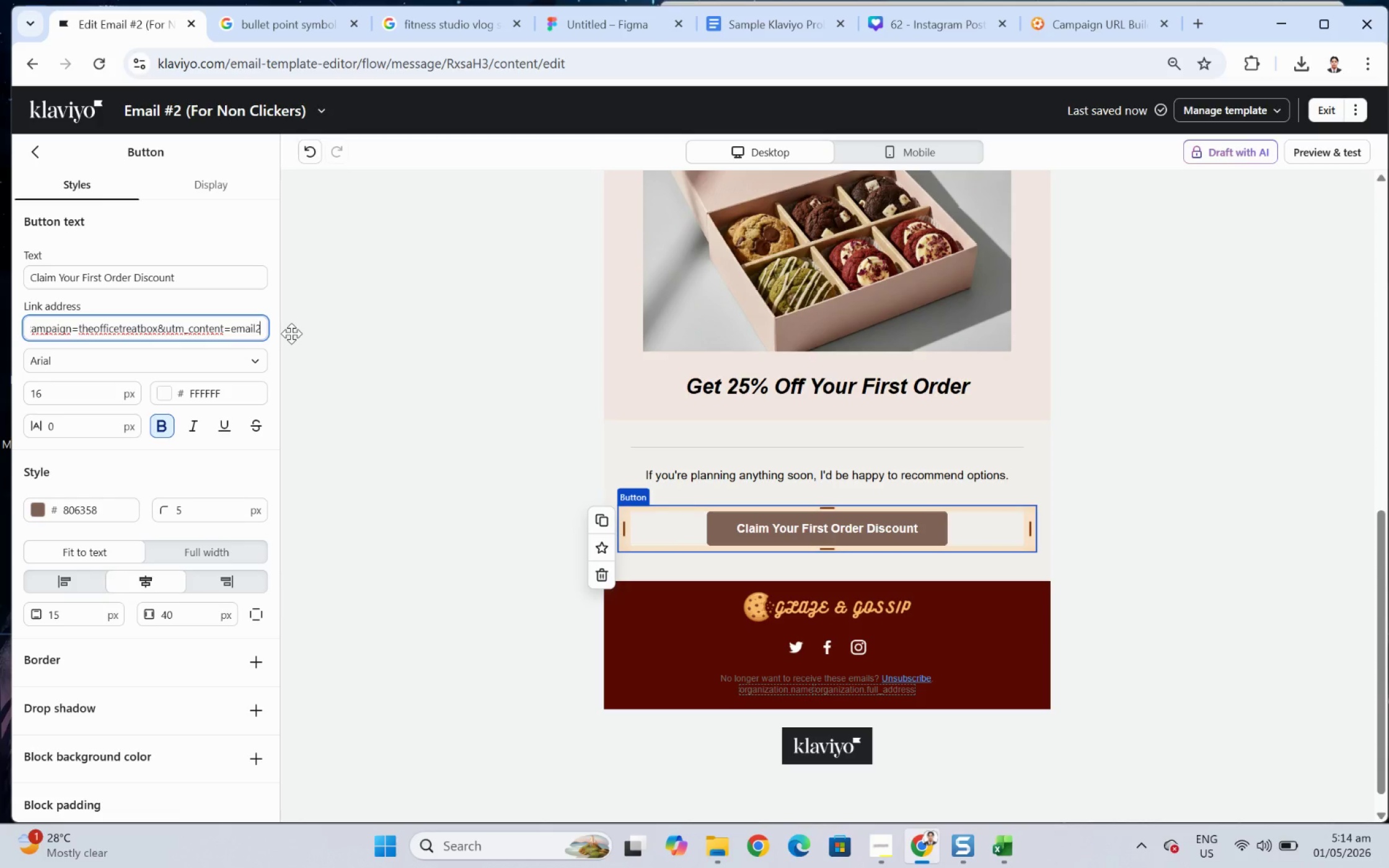 
key(Shift+B)
 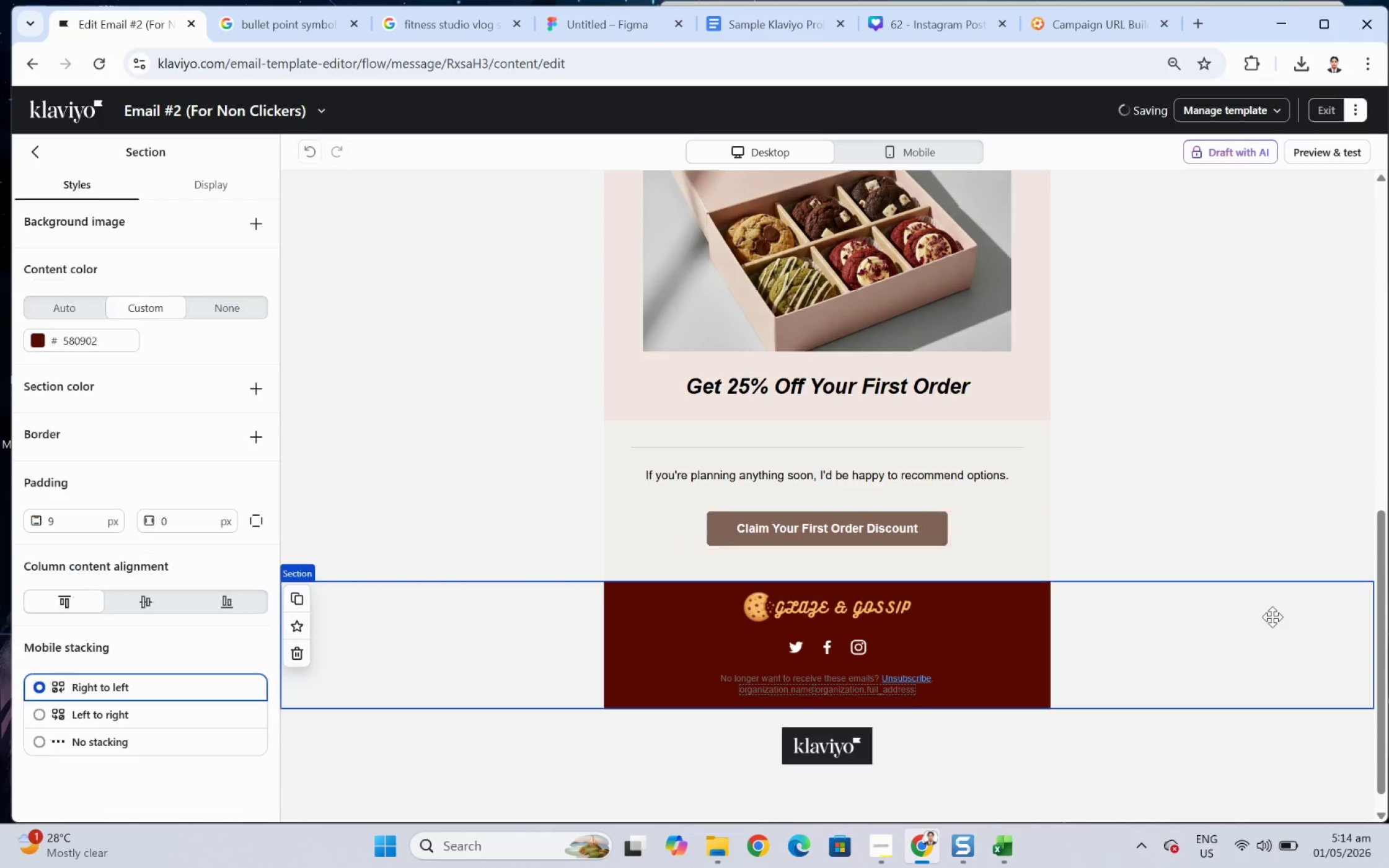 
scroll: coordinate [1198, 598], scroll_direction: up, amount: 12.0
 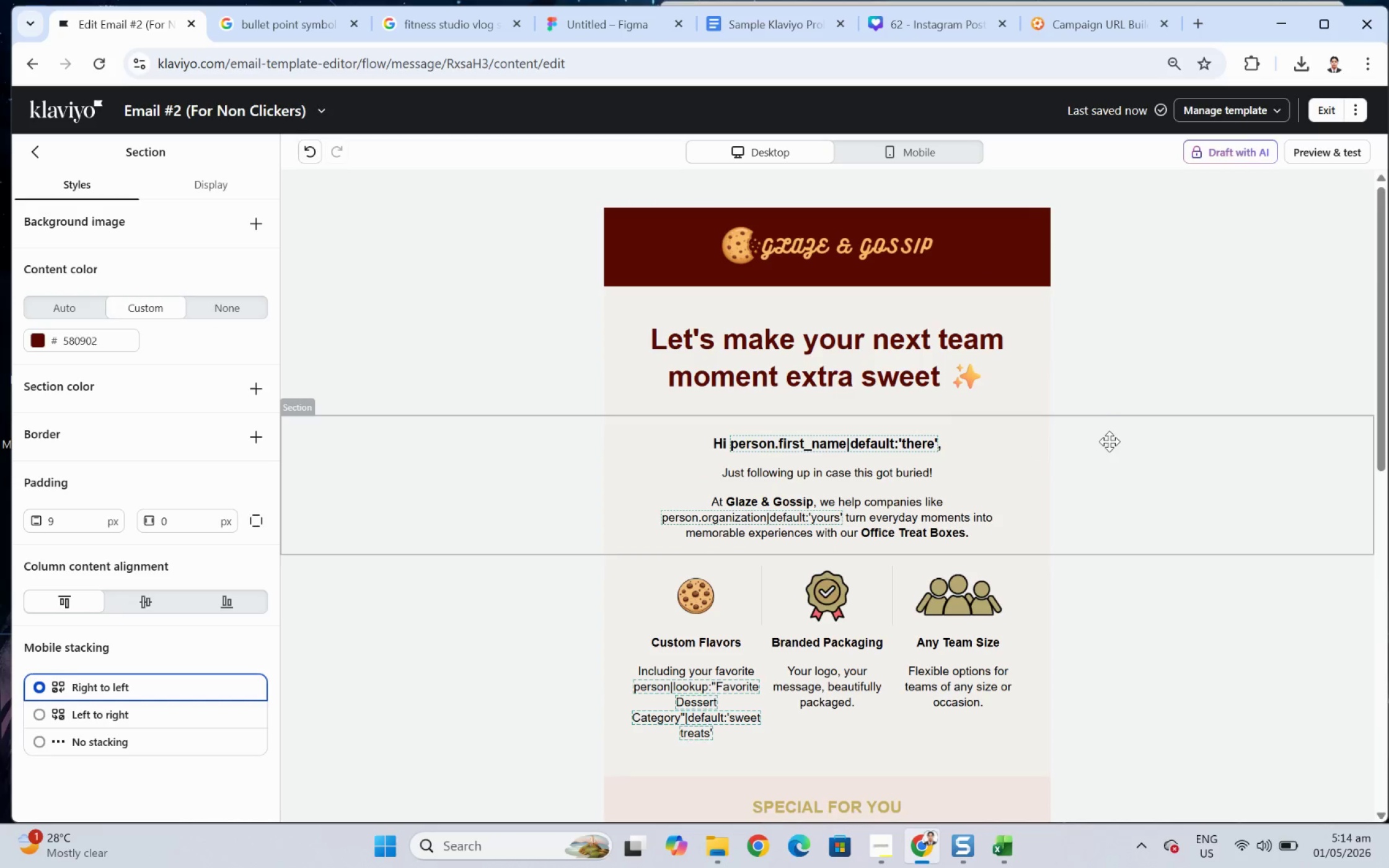 
scroll: coordinate [1135, 463], scroll_direction: down, amount: 3.0
 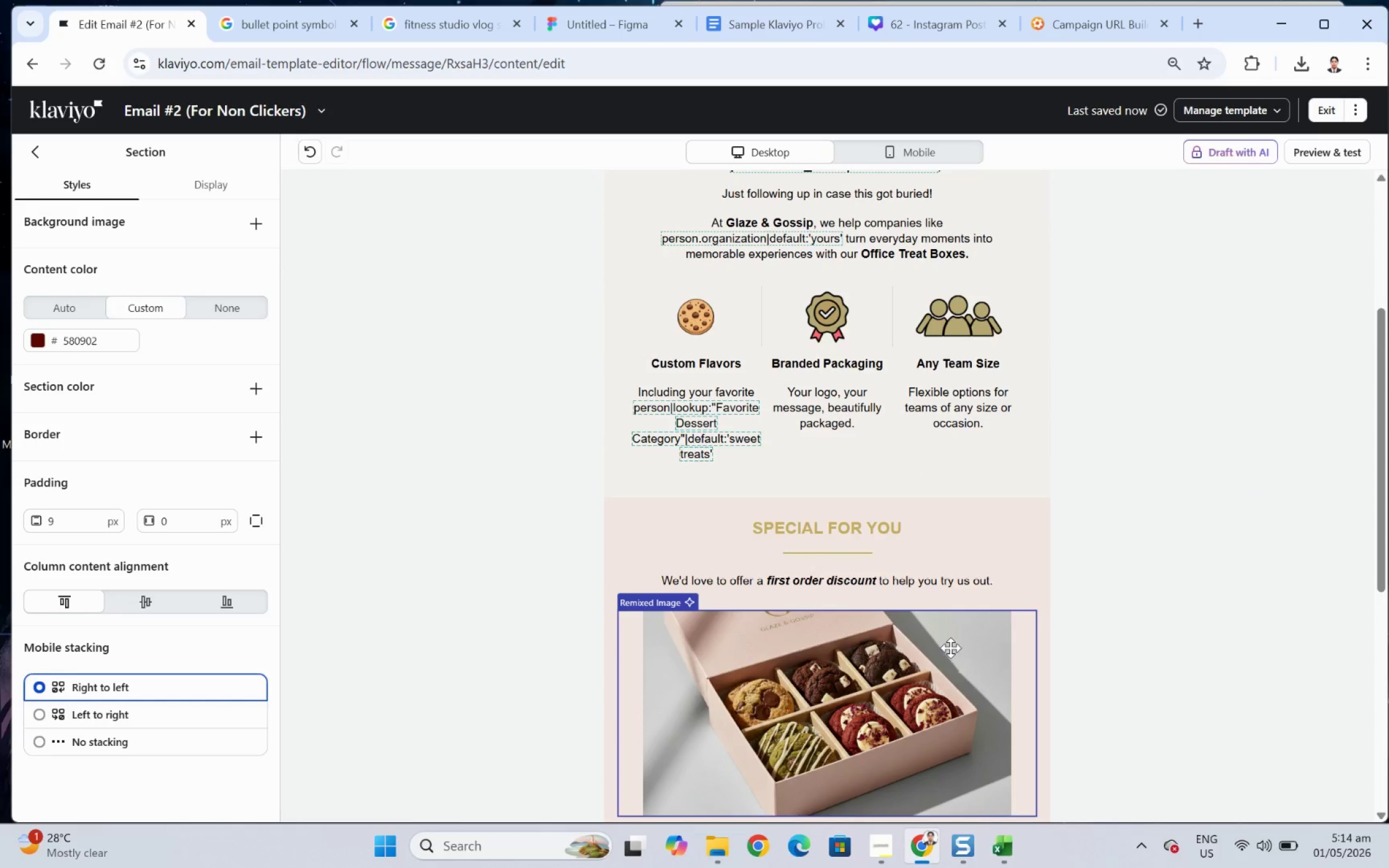 
left_click([946, 665])
 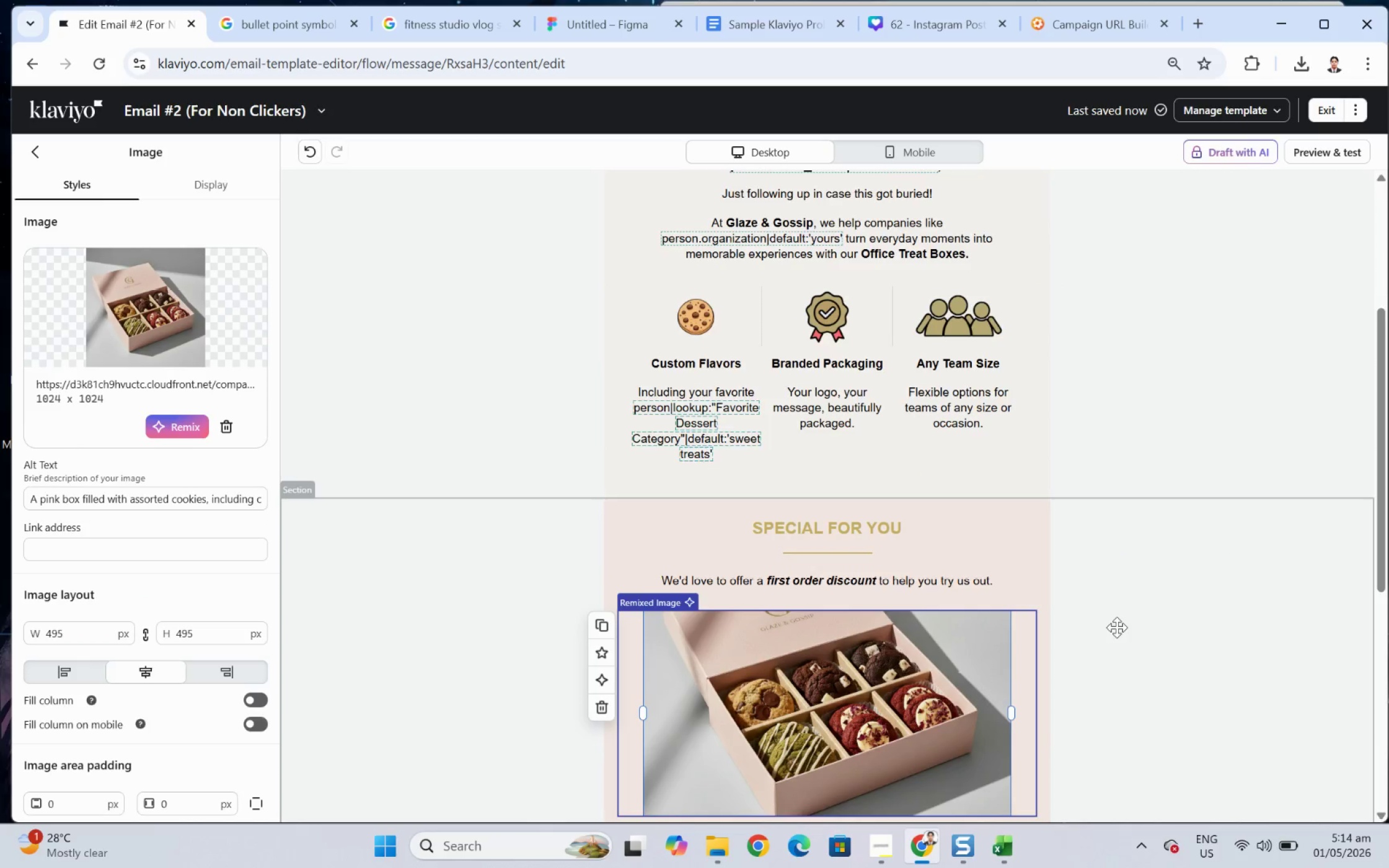 
scroll: coordinate [1116, 627], scroll_direction: down, amount: 4.0
 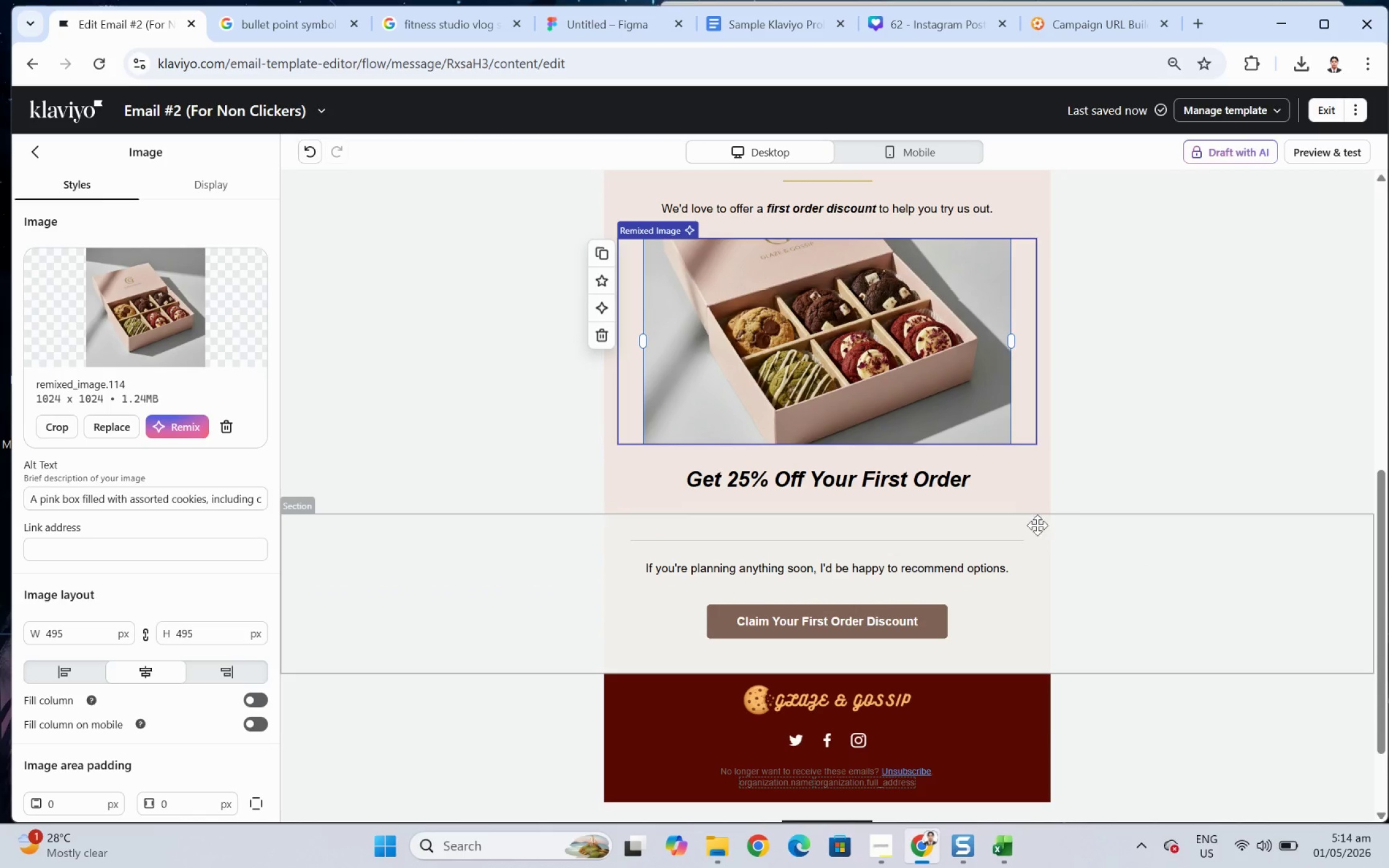 
scroll: coordinate [1135, 617], scroll_direction: up, amount: 3.0
 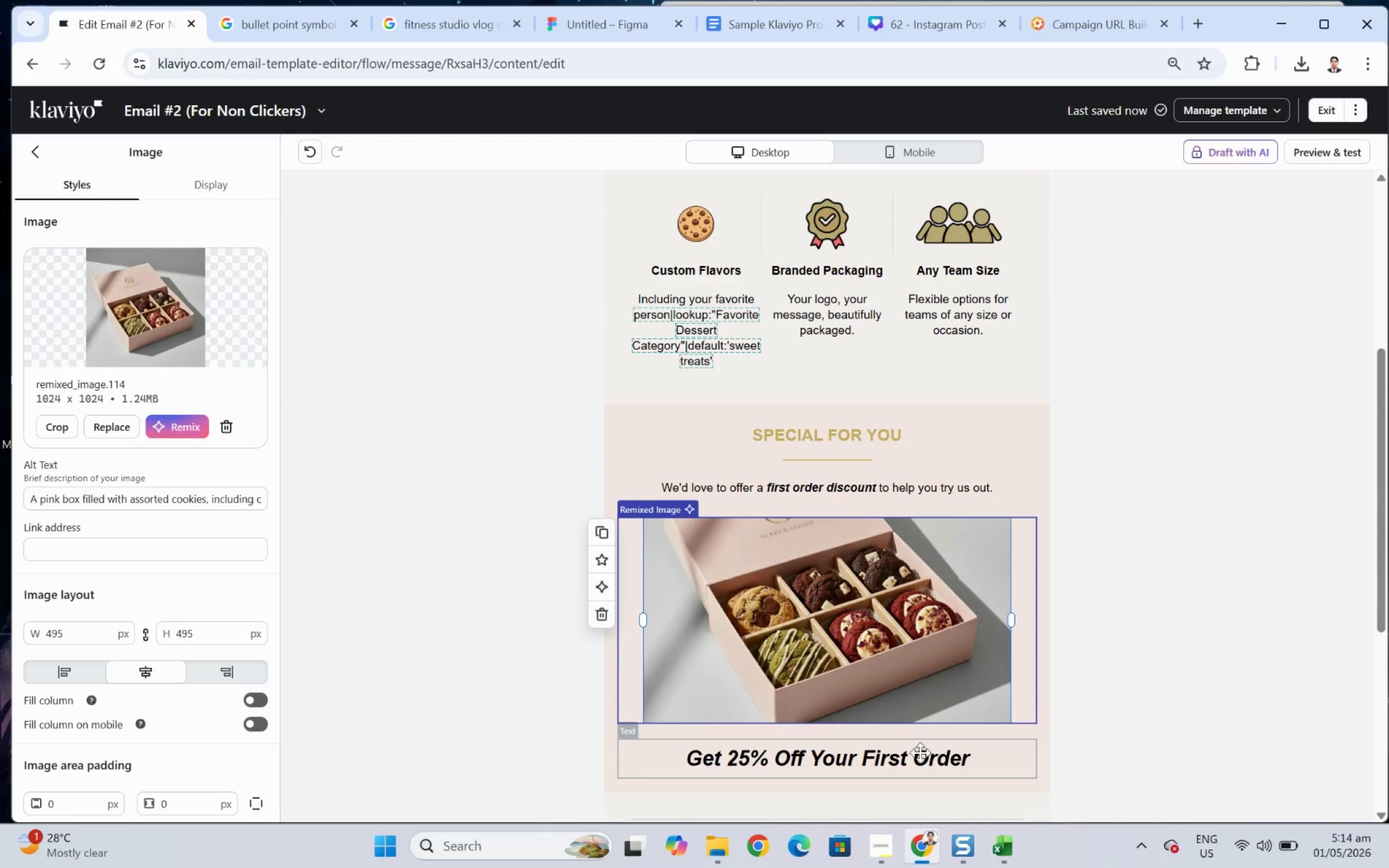 
double_click([920, 755])
 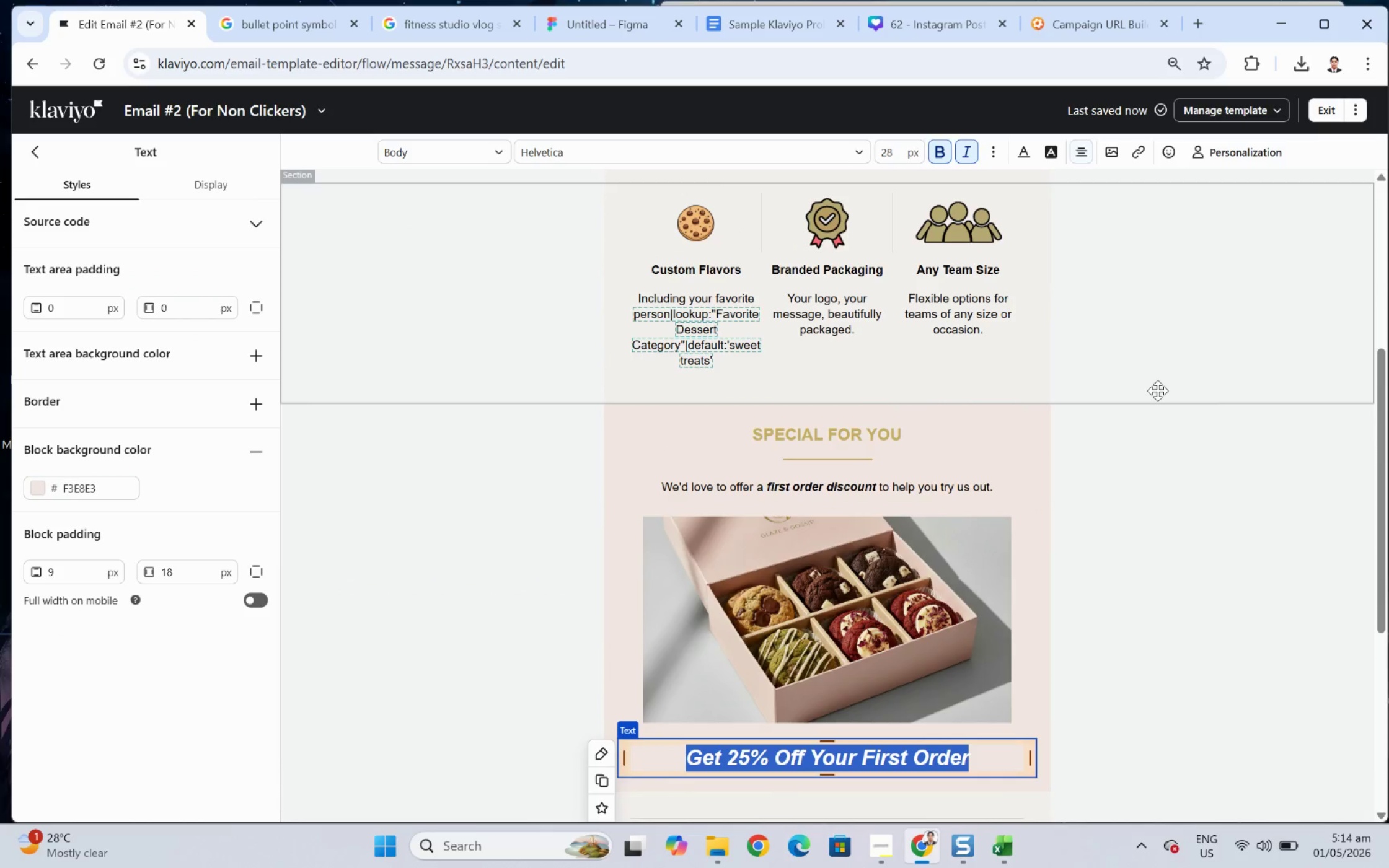 
scroll: coordinate [1139, 375], scroll_direction: up, amount: 3.0
 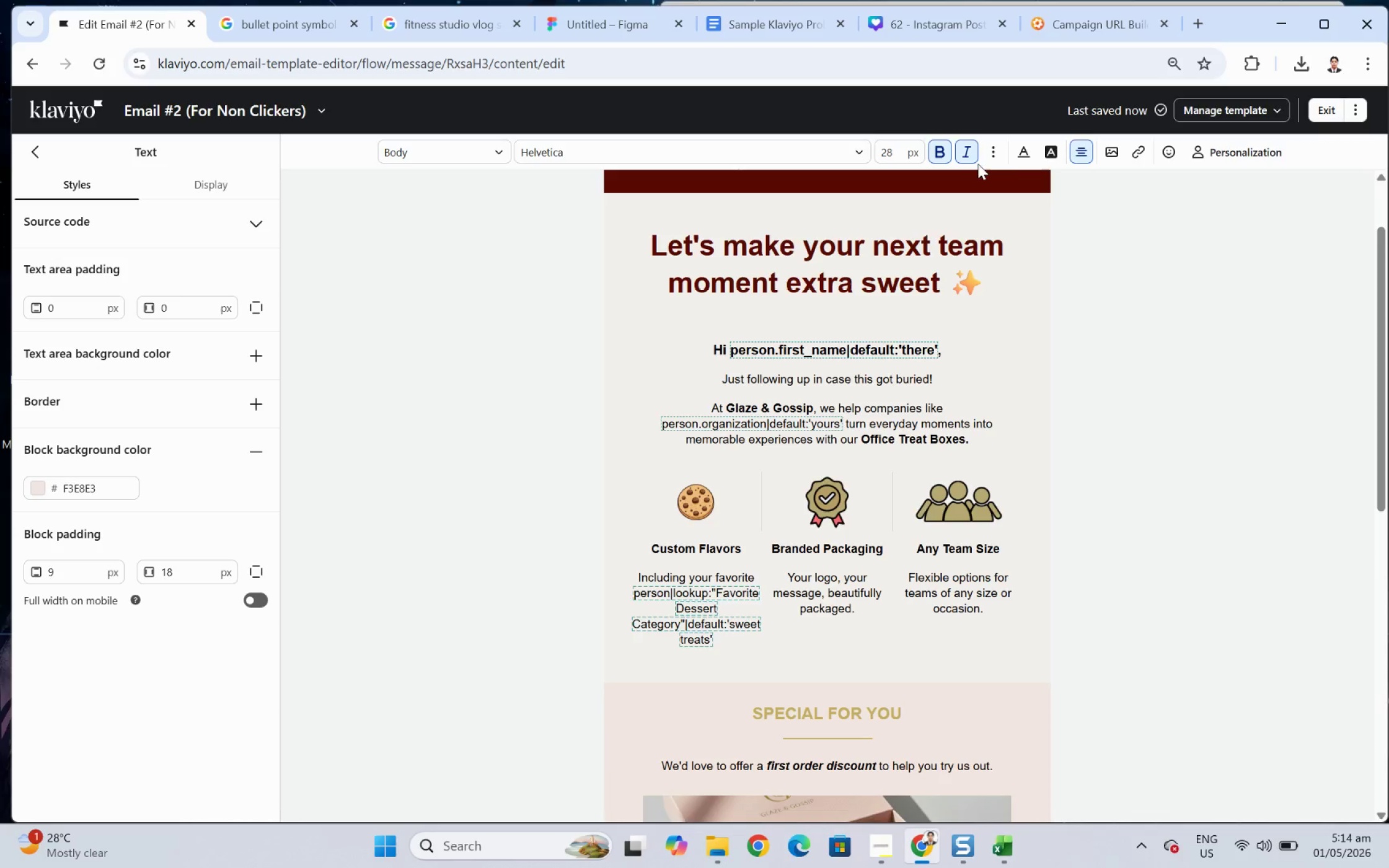 
left_click([1024, 150])
 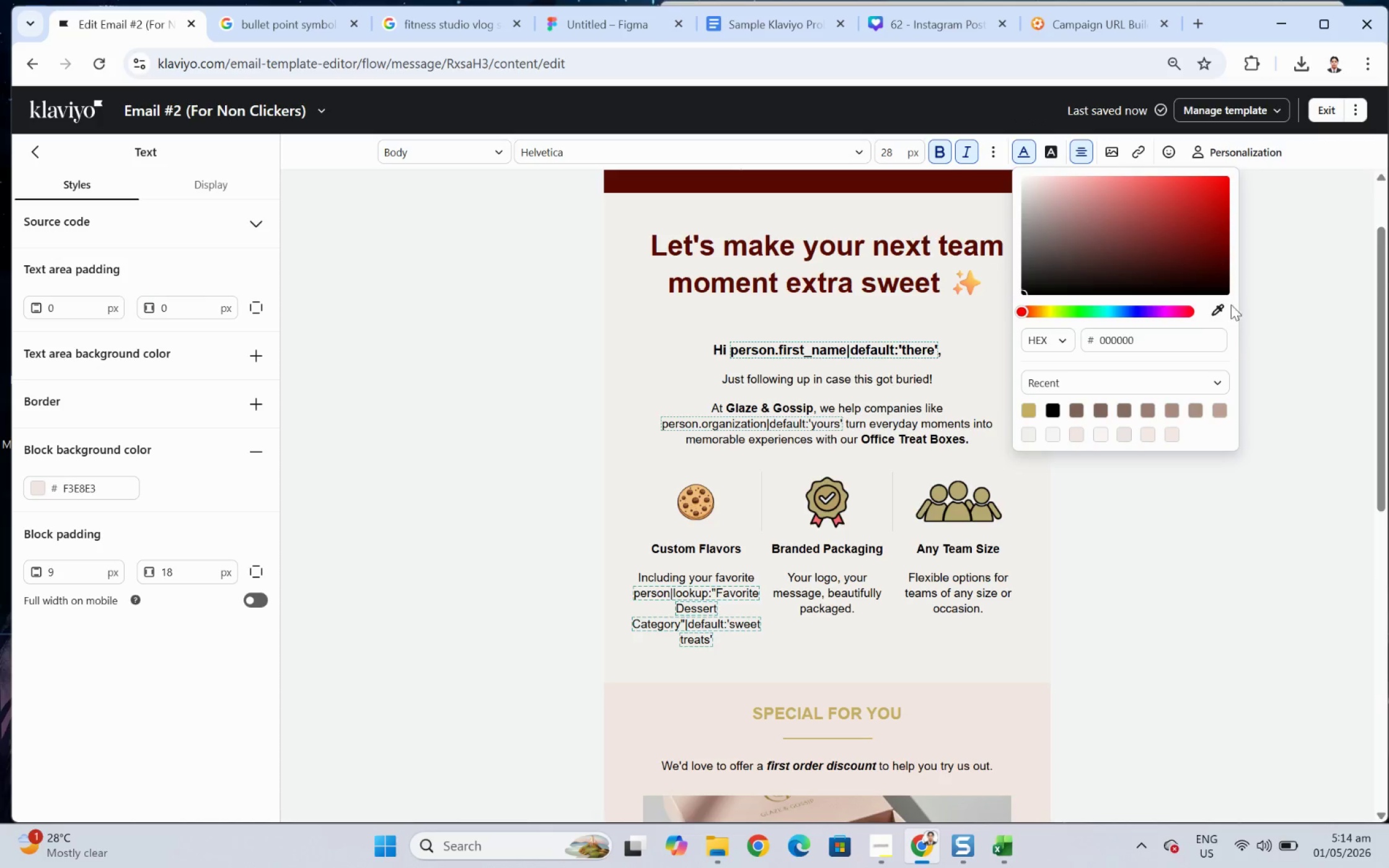 
left_click([1218, 305])
 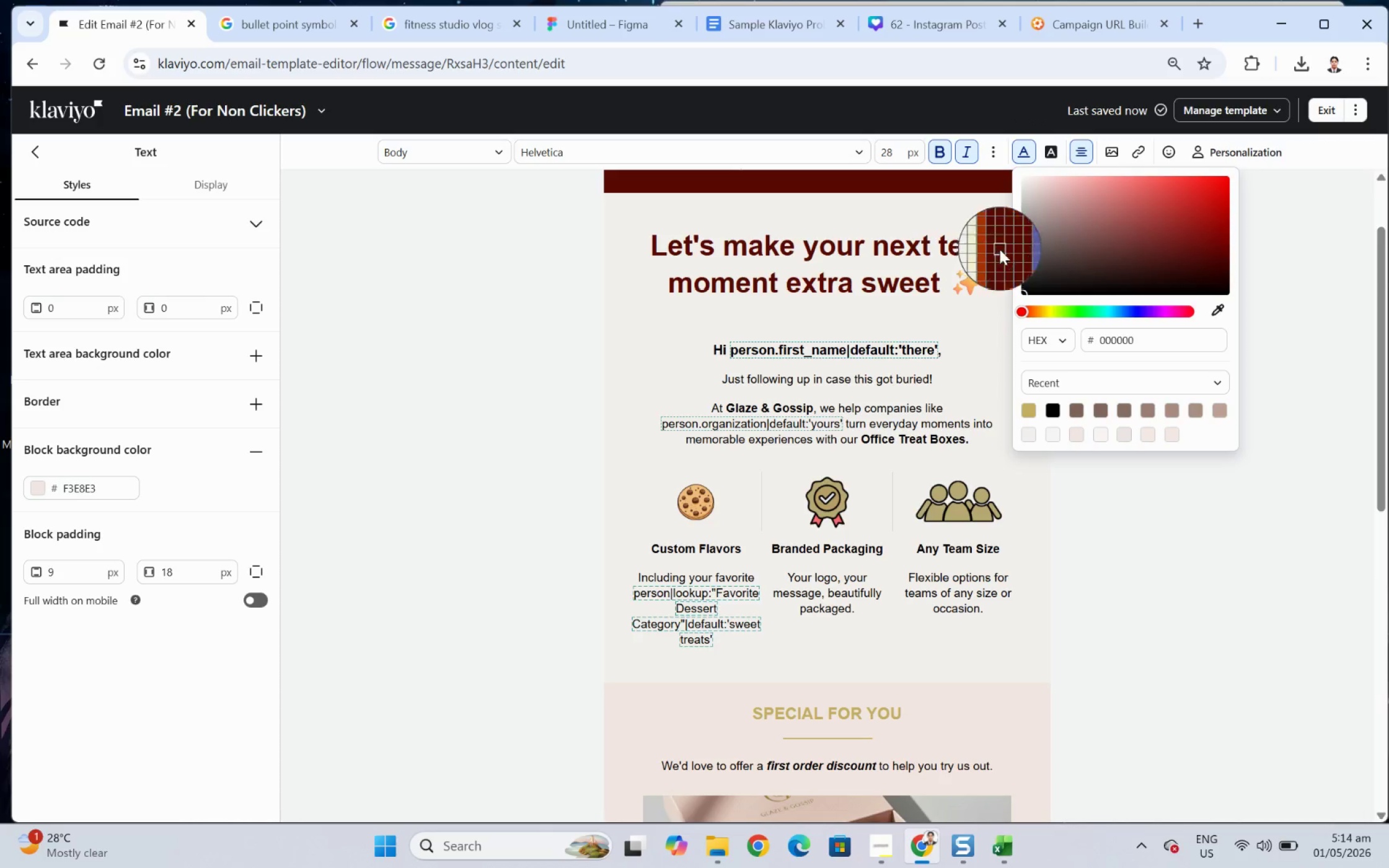 
left_click([1000, 250])
 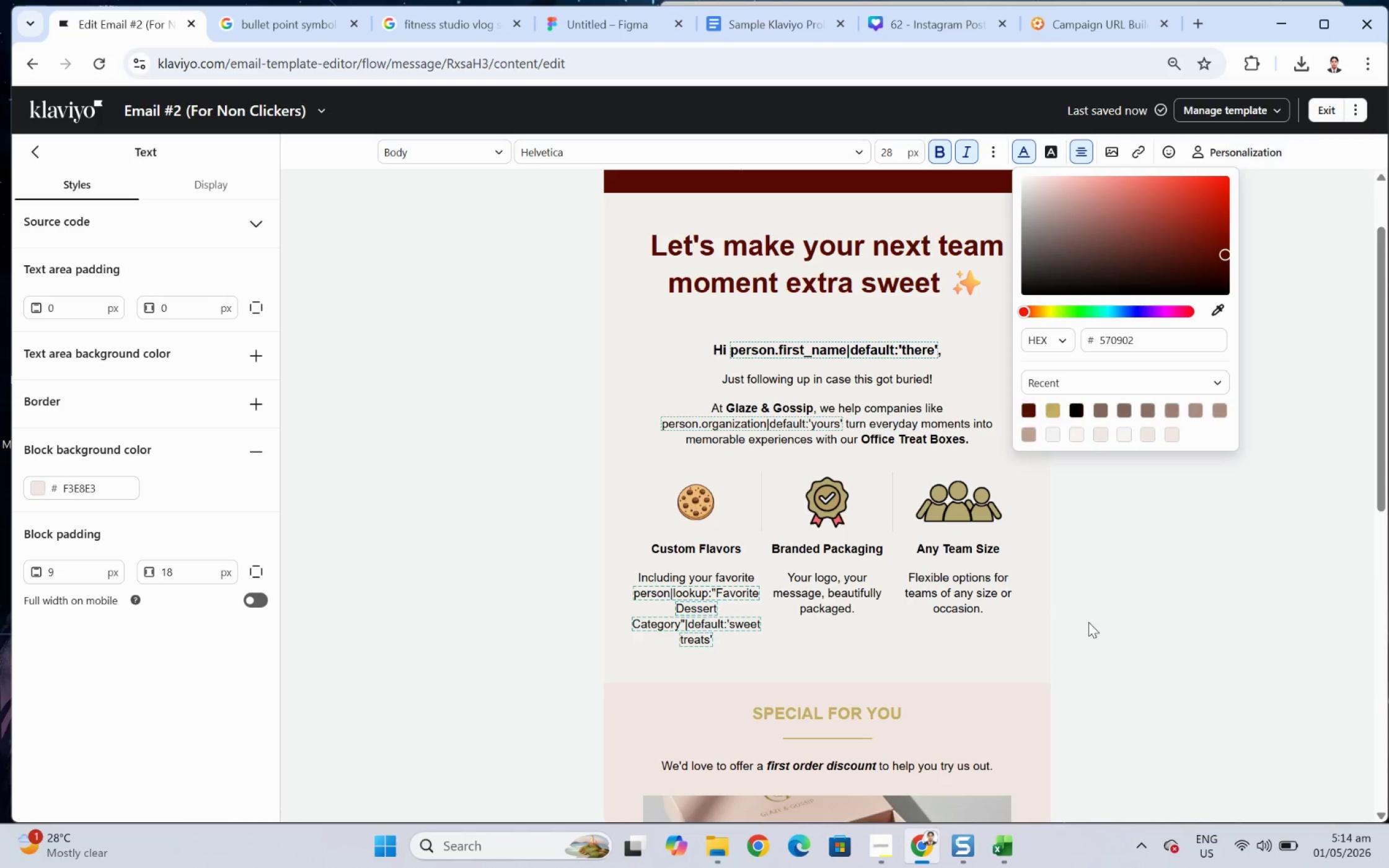 
double_click([1090, 622])
 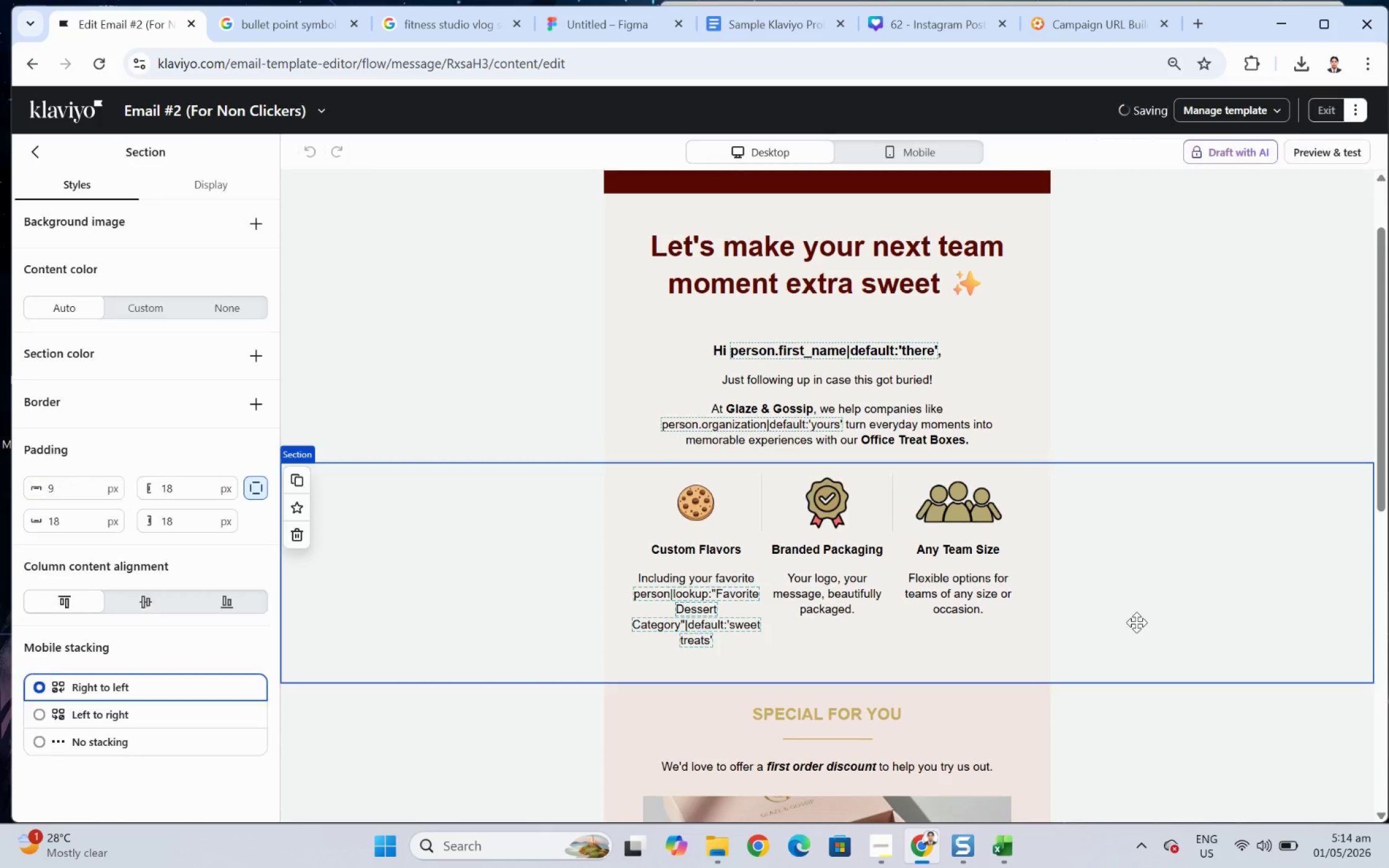 
left_click([1180, 641])
 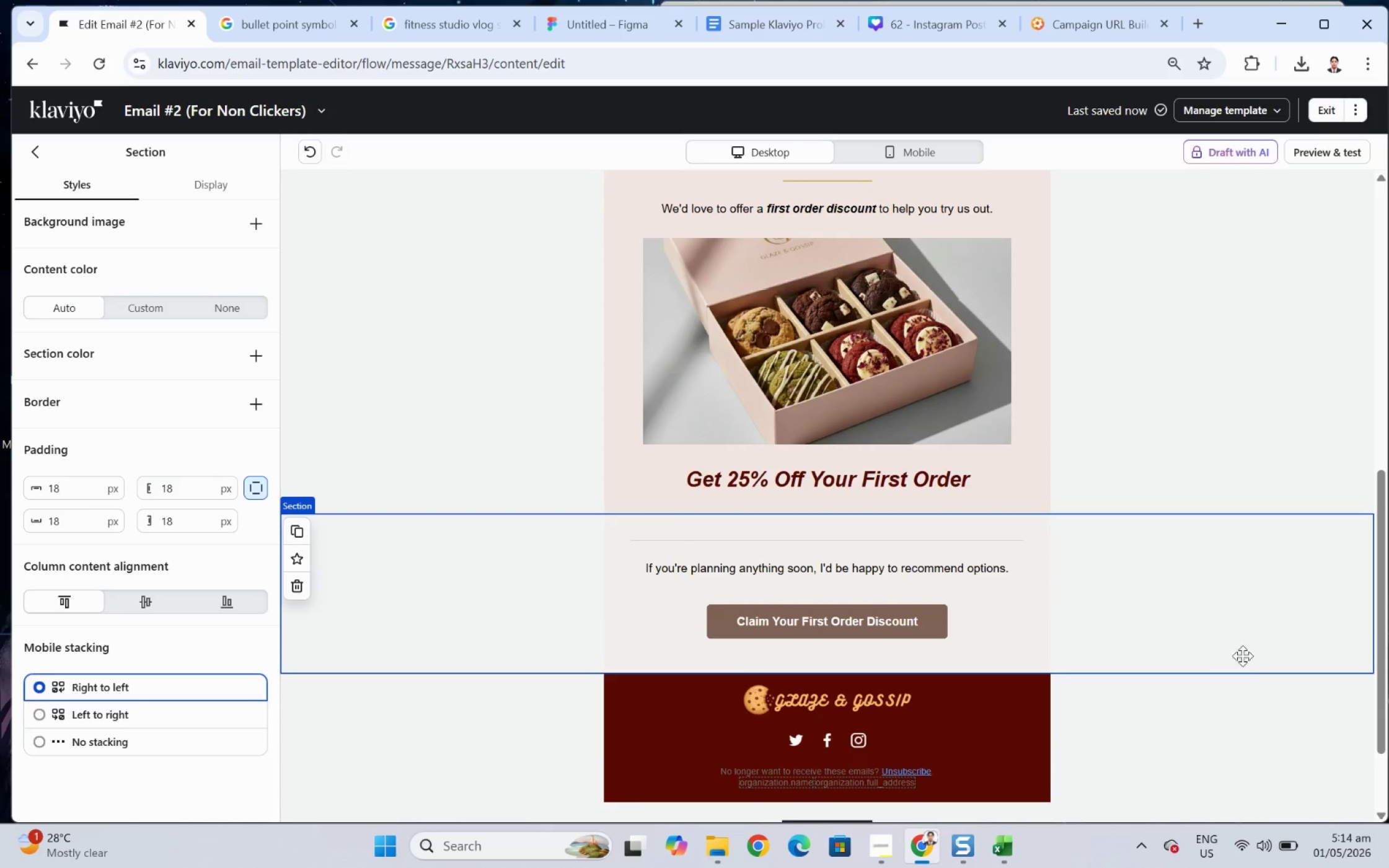 
scroll: coordinate [1142, 620], scroll_direction: down, amount: 6.0
 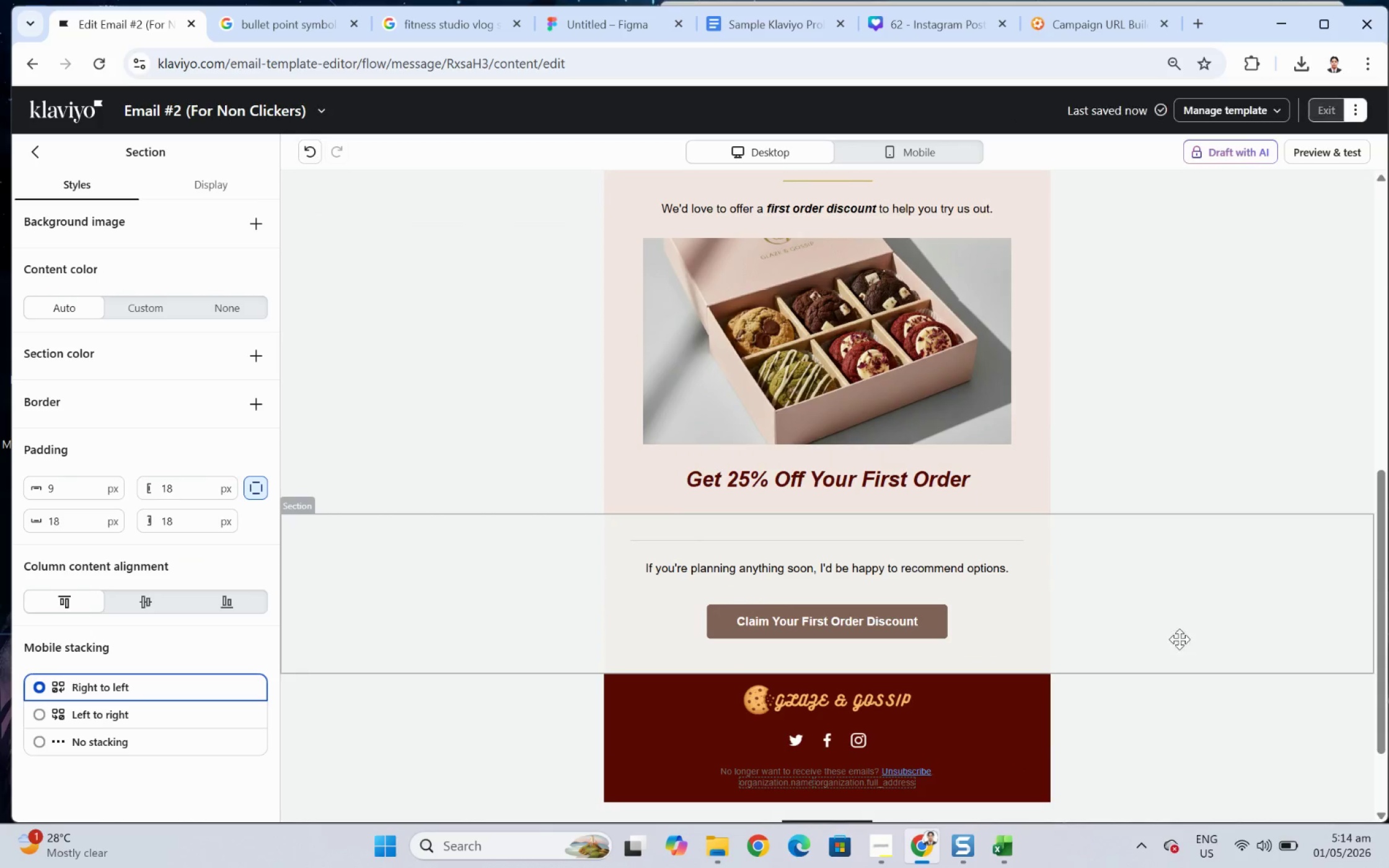 
scroll: coordinate [1258, 675], scroll_direction: up, amount: 1.0
 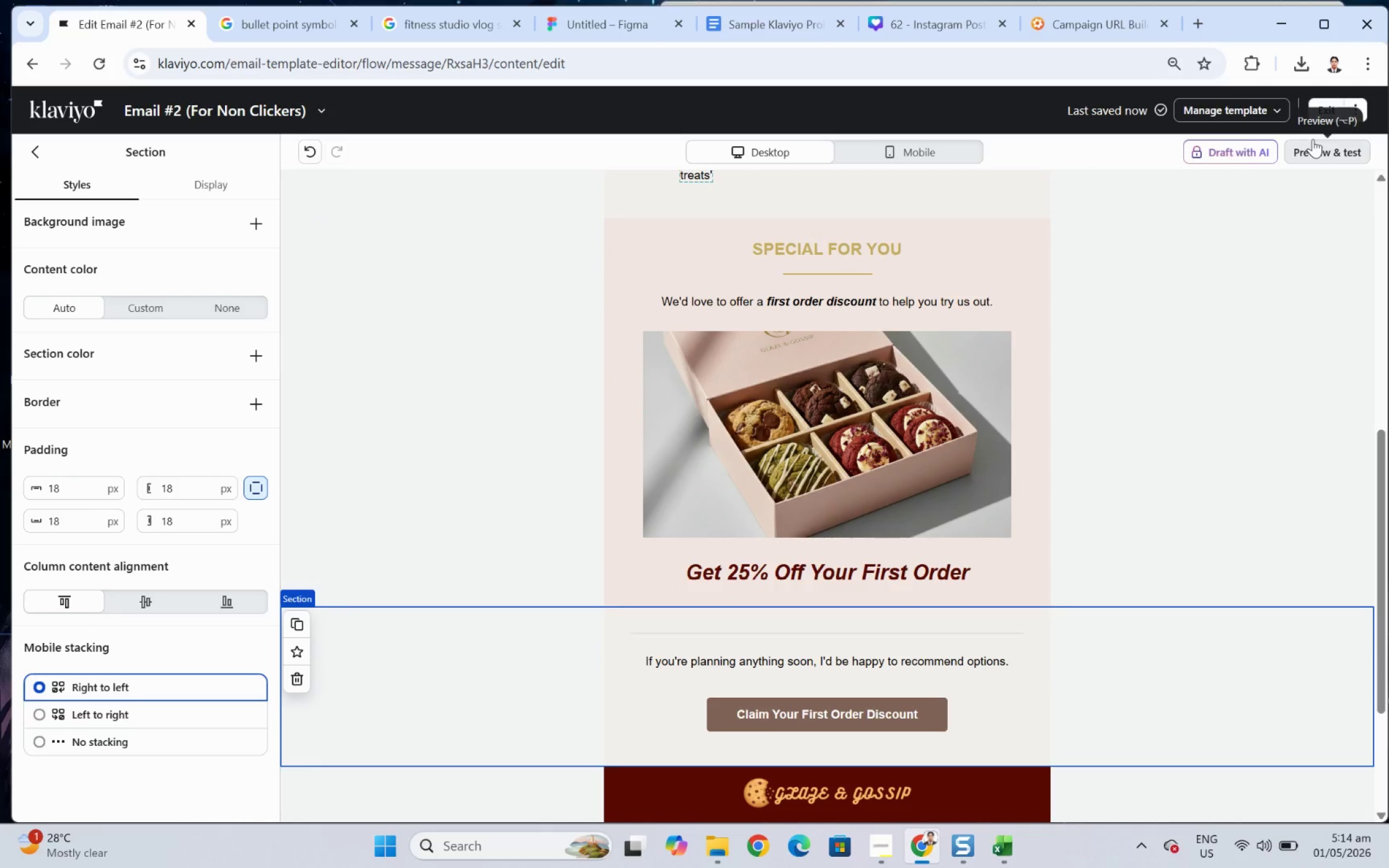 
left_click([1323, 160])
 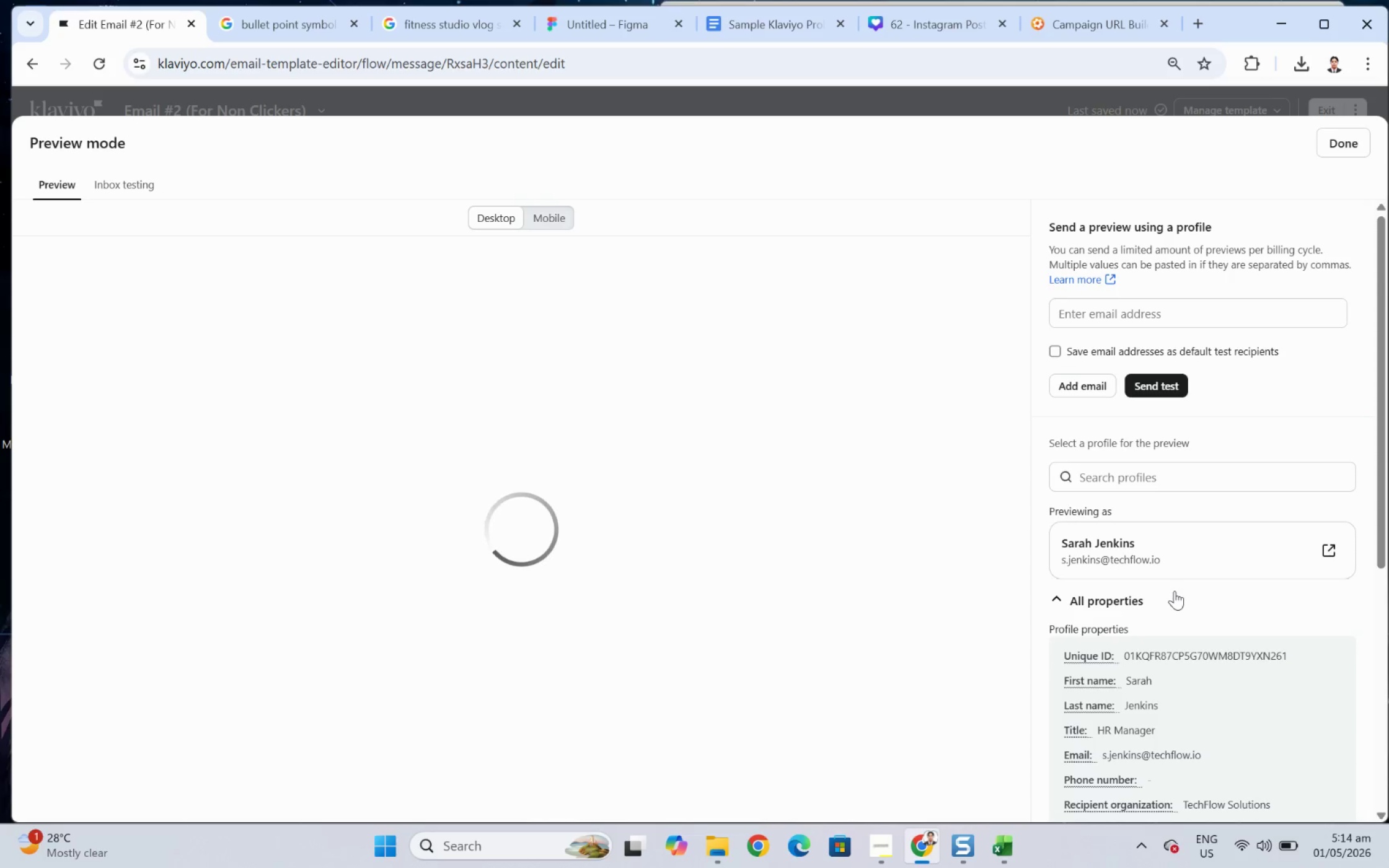 
scroll: coordinate [524, 589], scroll_direction: down, amount: 5.0
 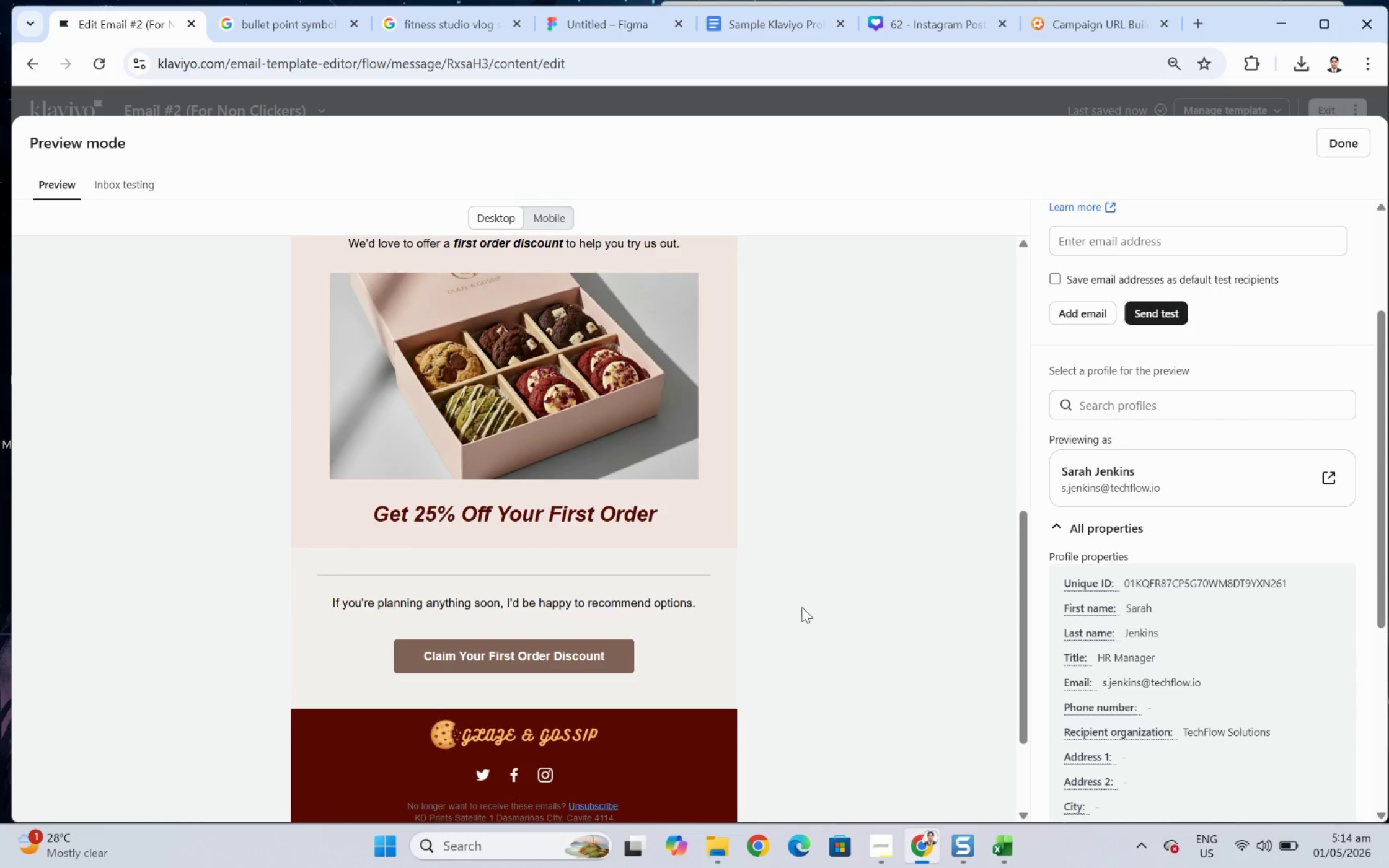 
scroll: coordinate [816, 605], scroll_direction: up, amount: 9.0
 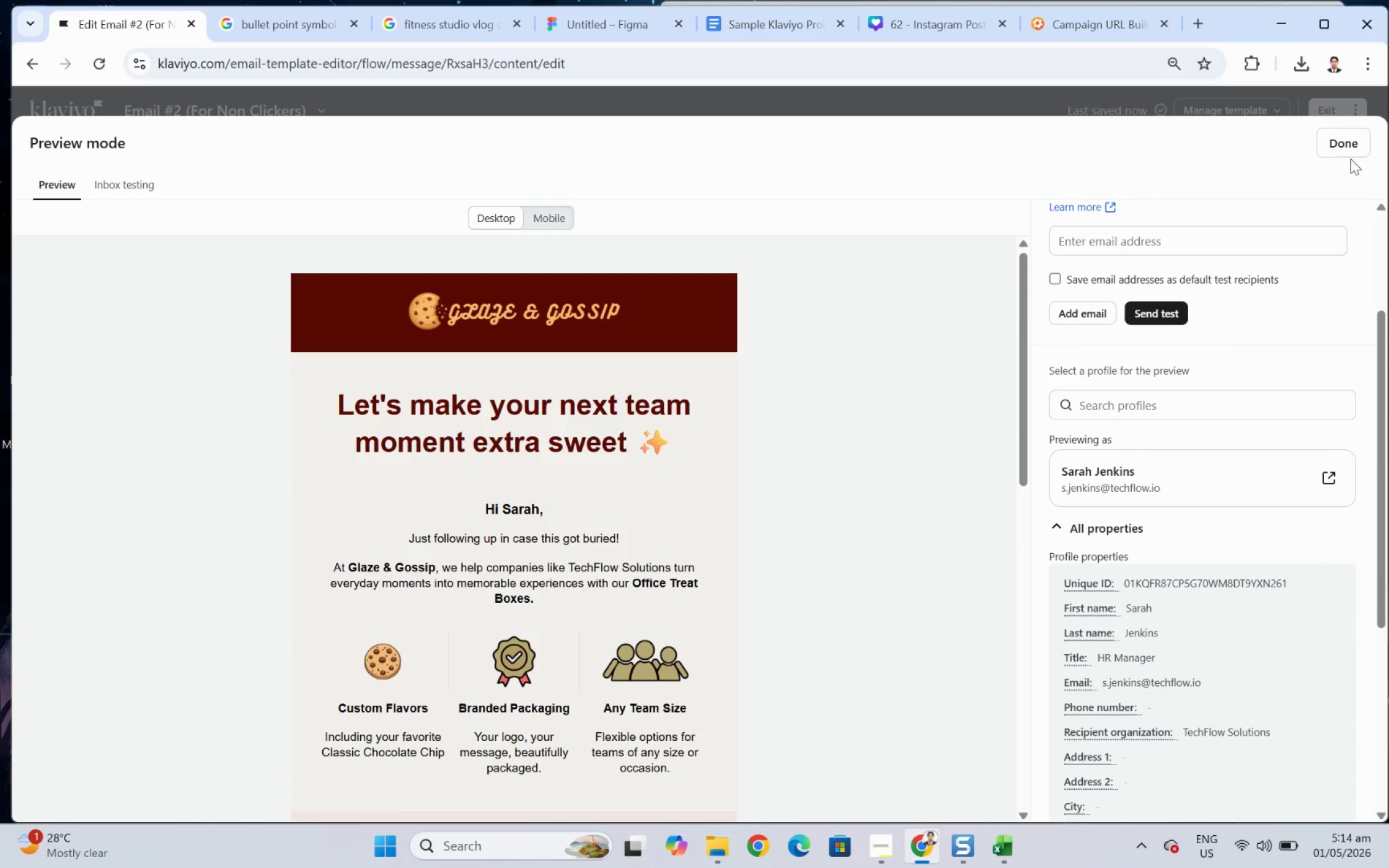 
left_click([1351, 147])
 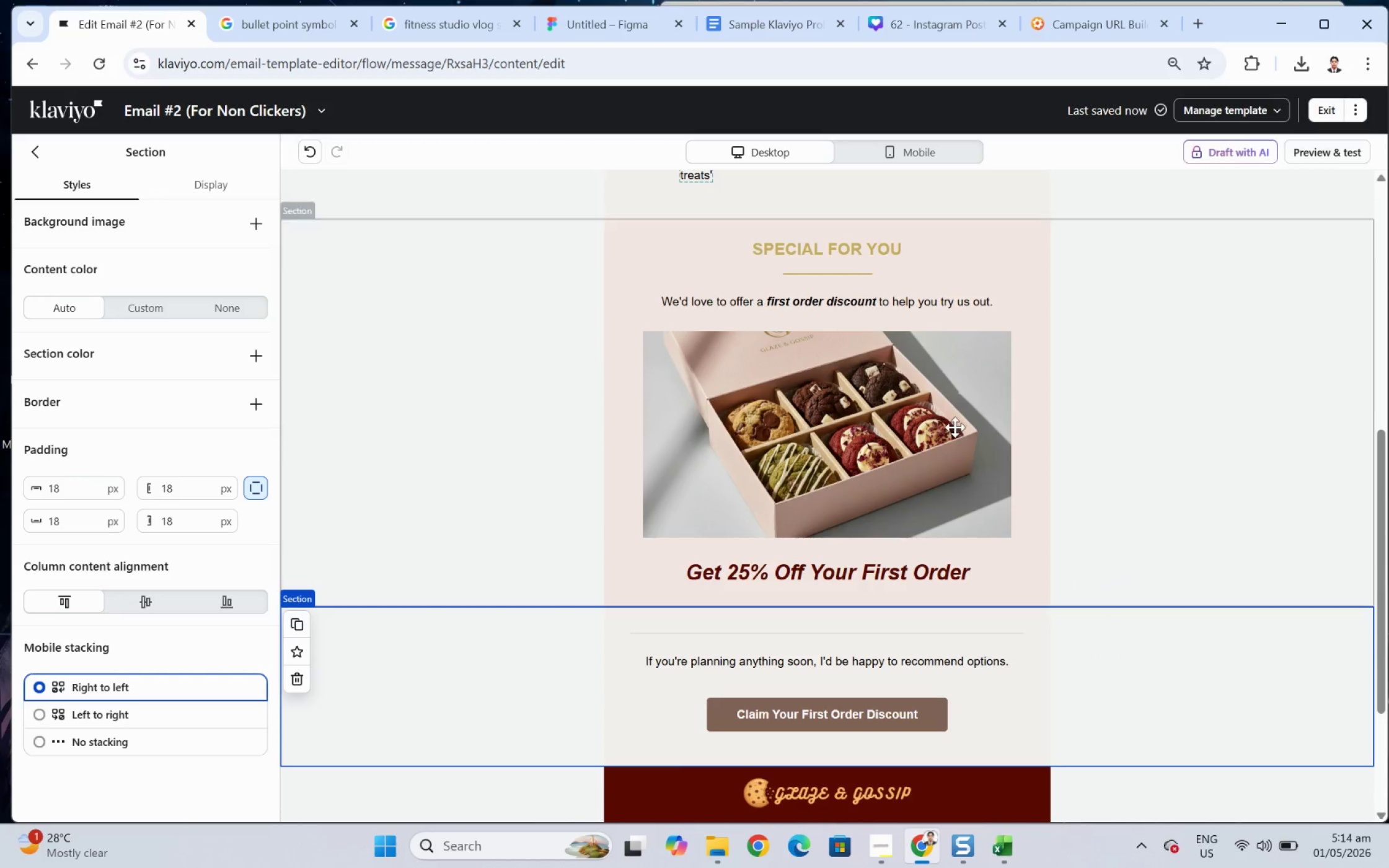 
scroll: coordinate [1068, 642], scroll_direction: down, amount: 3.0
 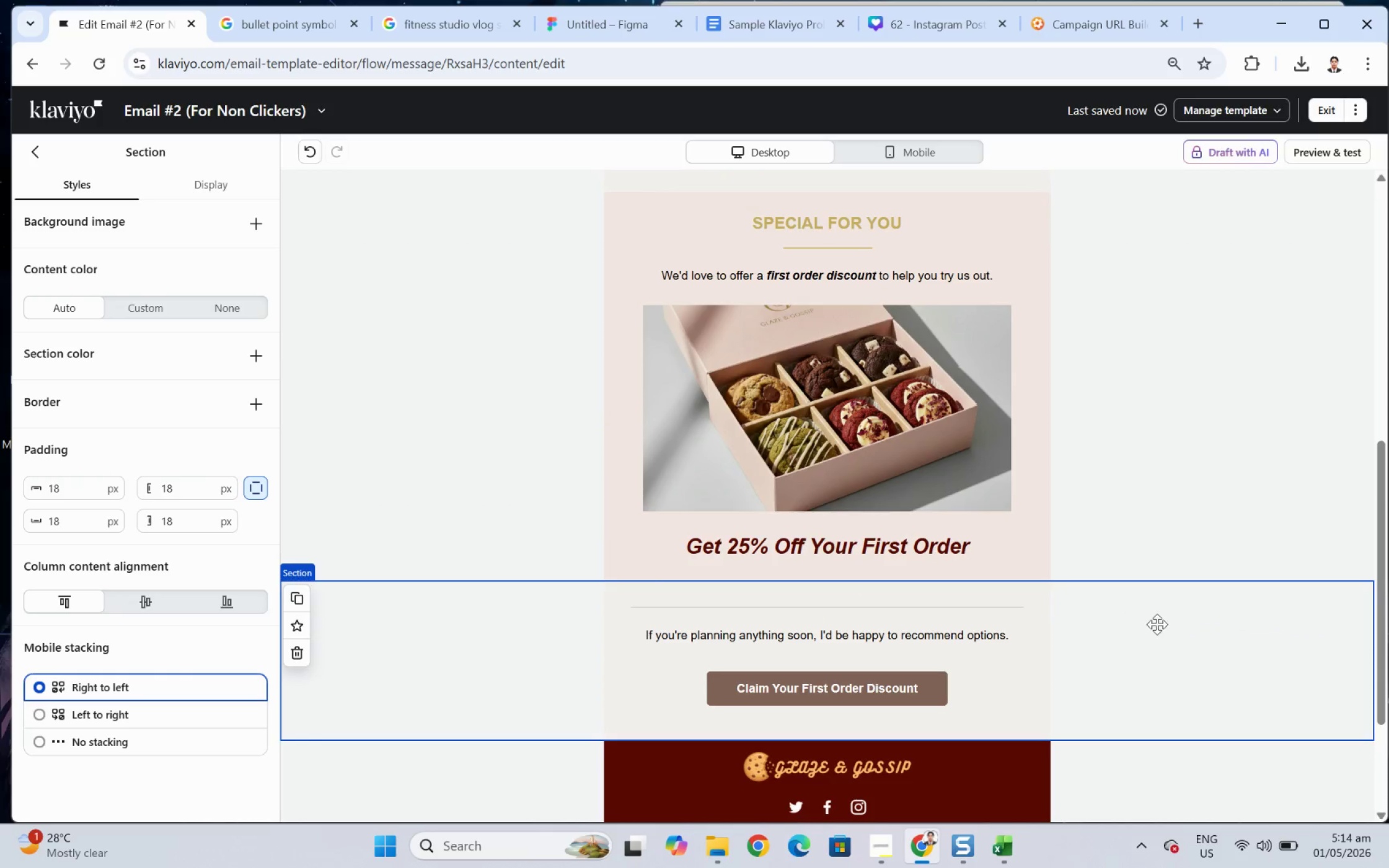 
scroll: coordinate [1158, 625], scroll_direction: up, amount: 2.0
 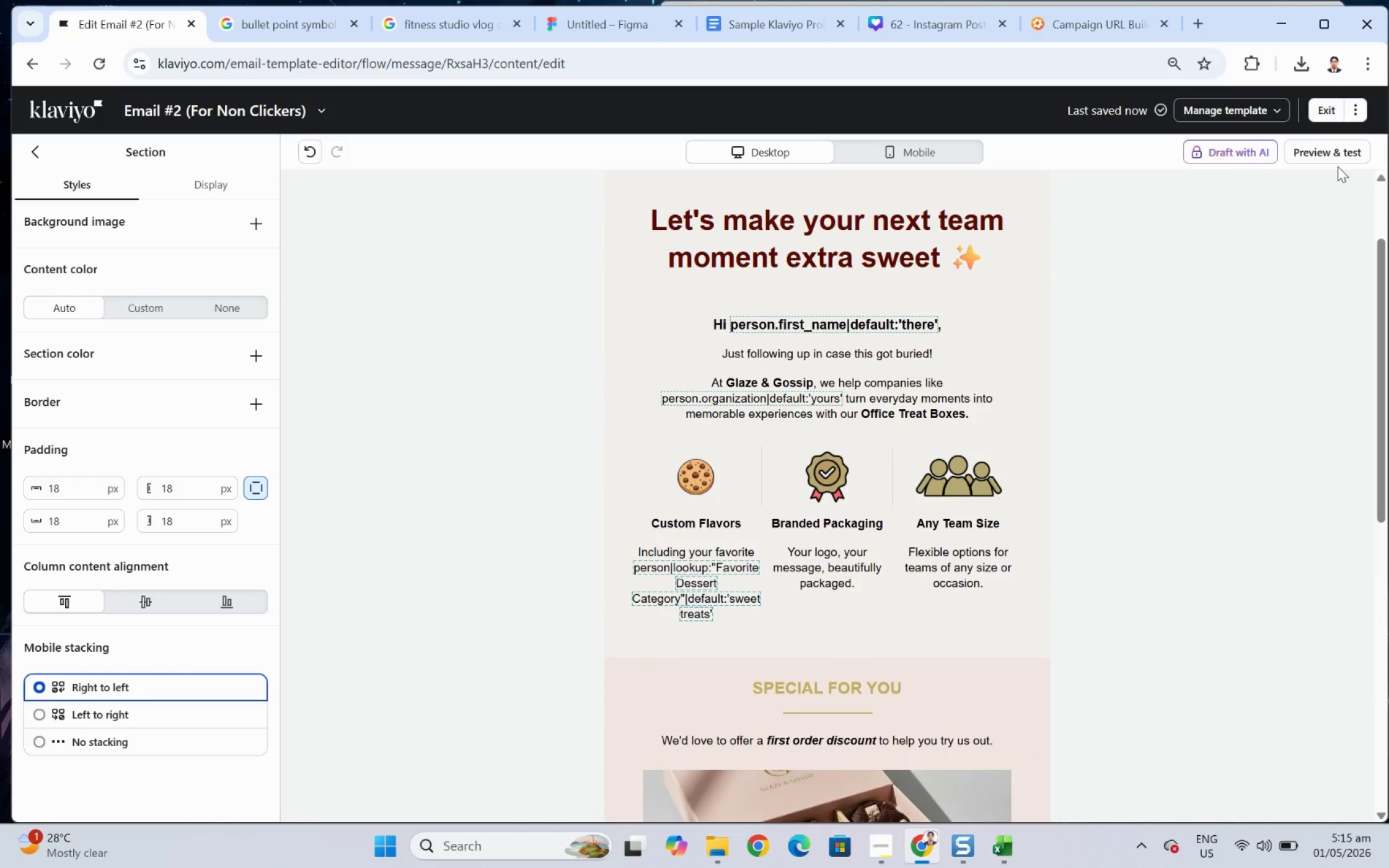 
wait(7.25)
 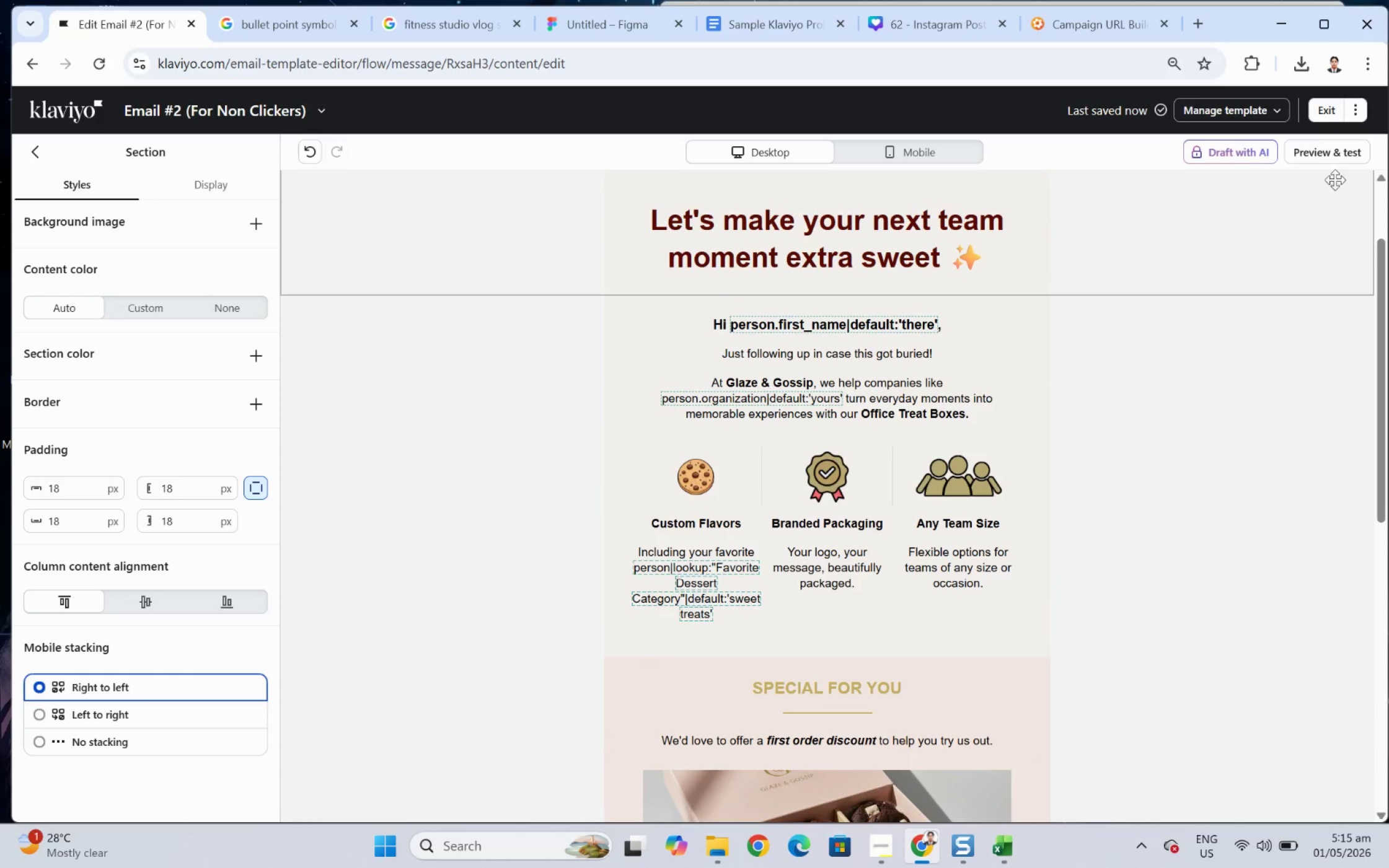 
mouse_move([906, 828])
 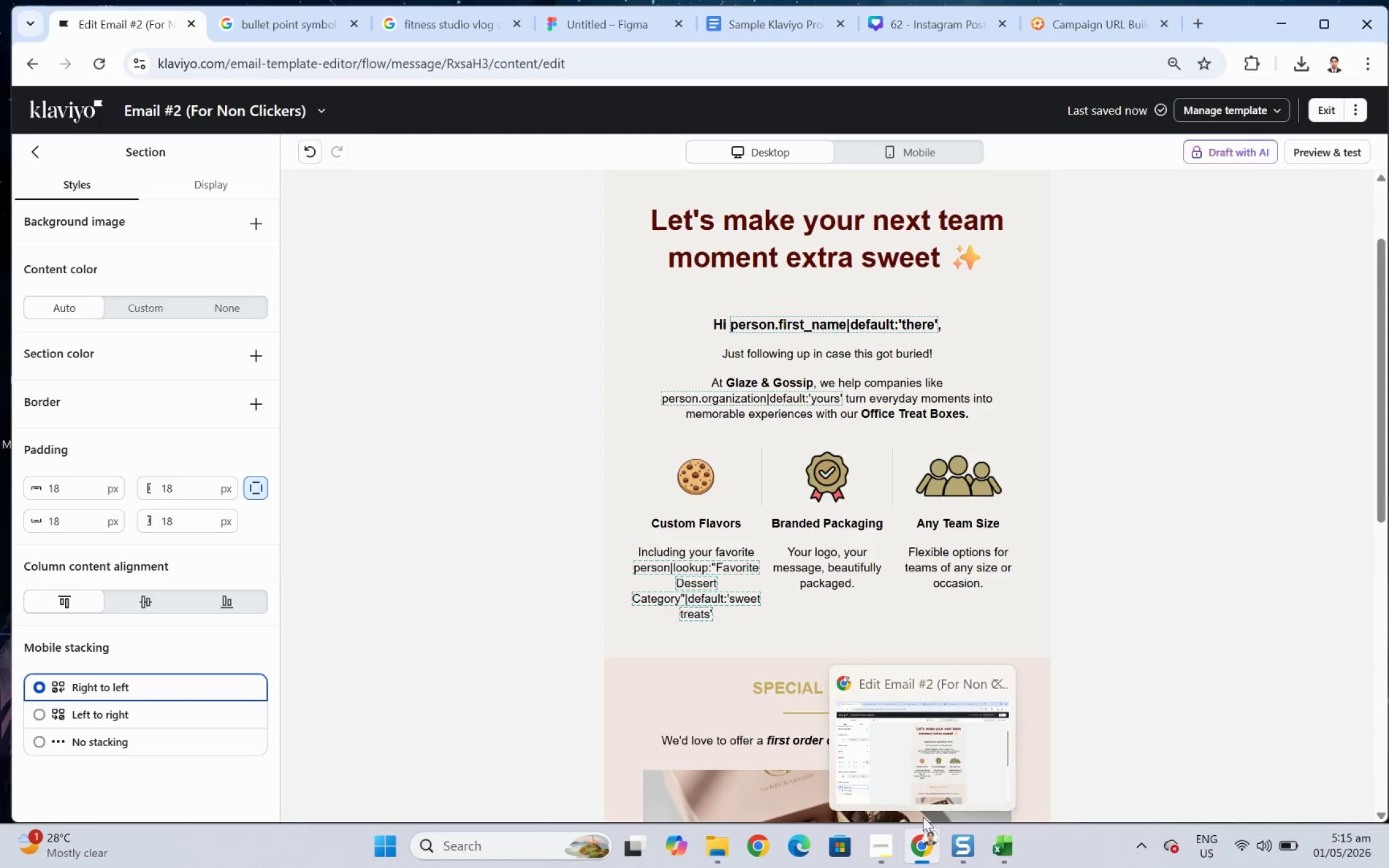 
left_click([886, 851])